 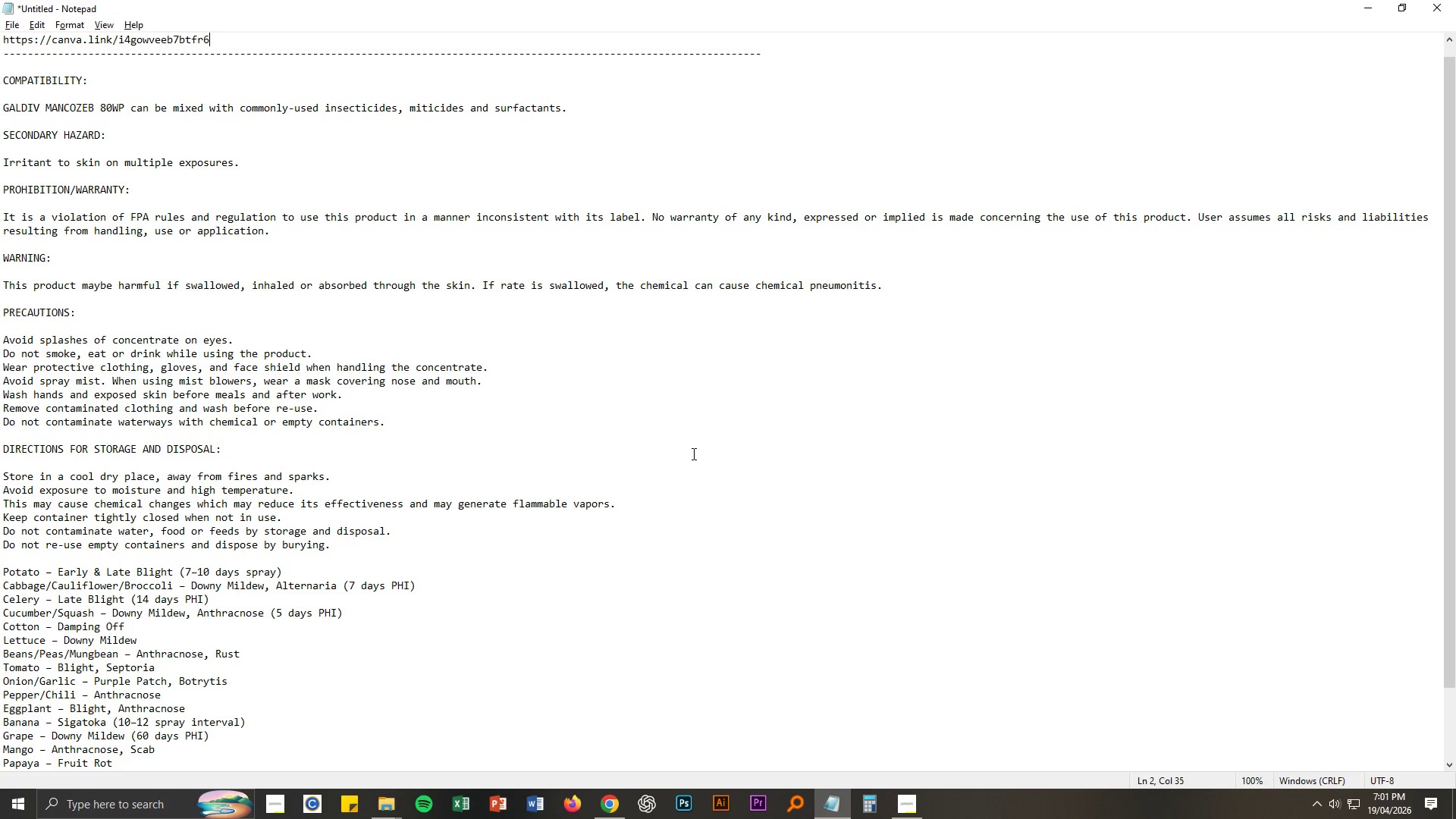 
key(Enter)
 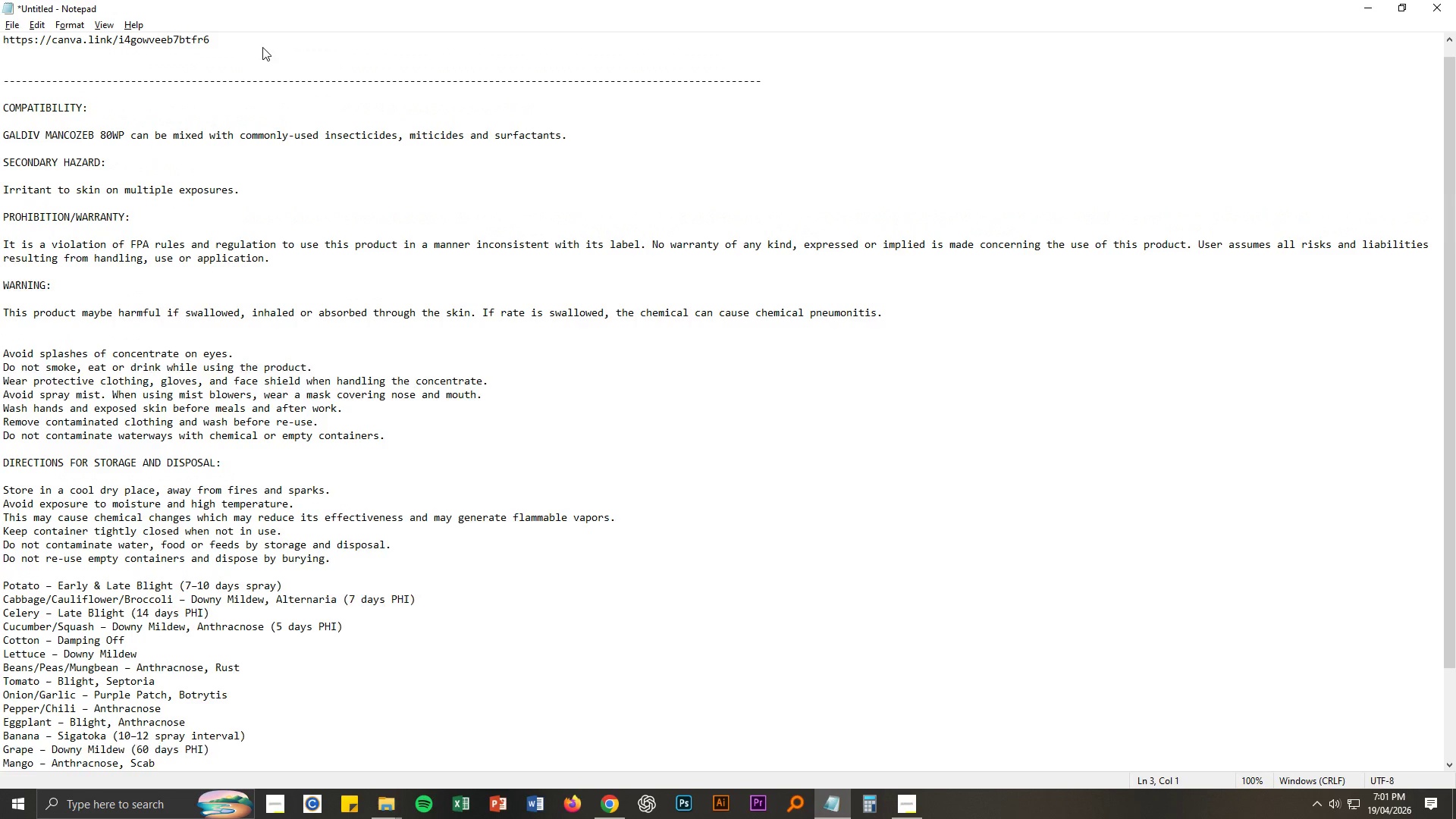 
key(Enter)
 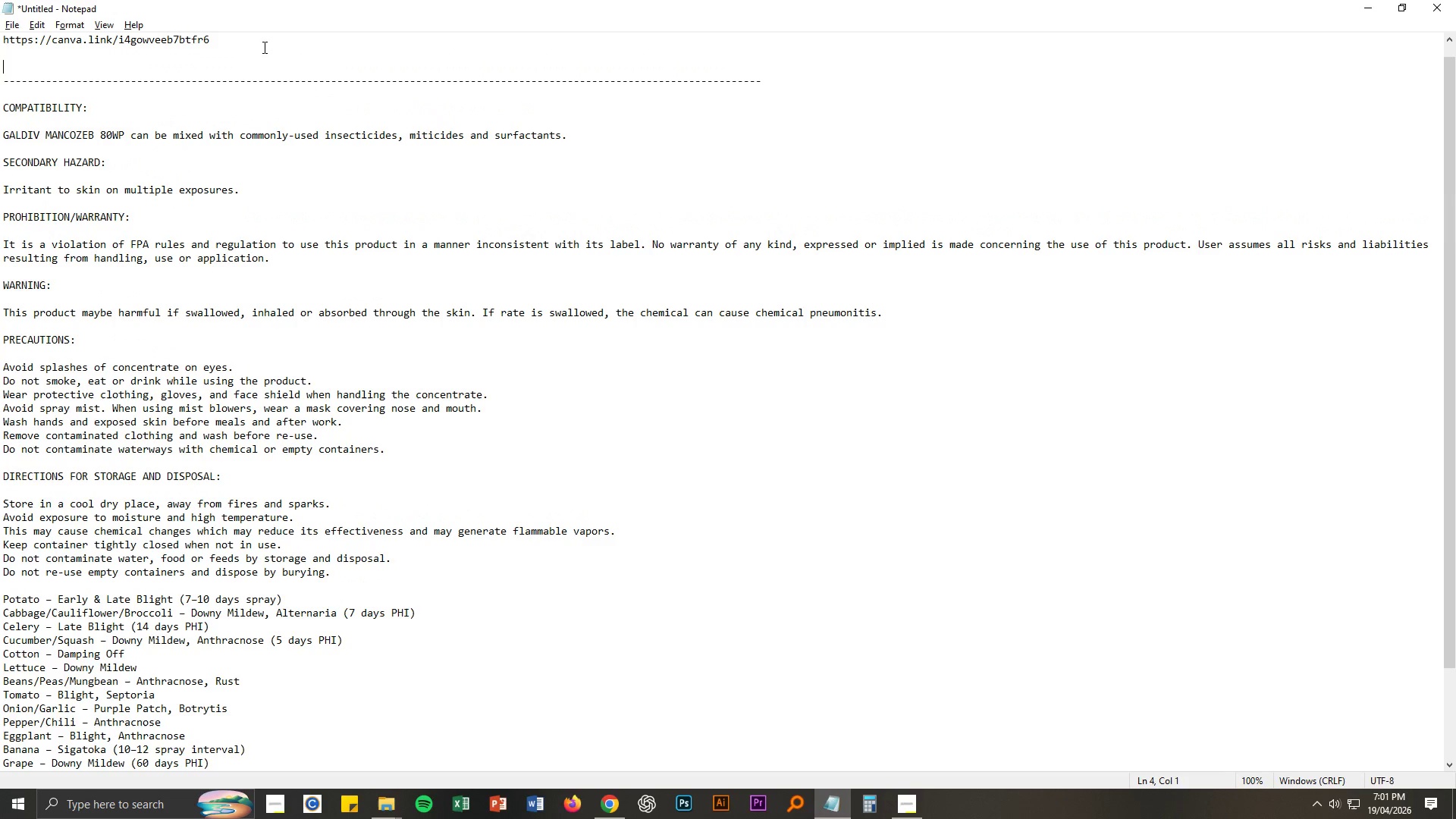 
key(Control+V)
 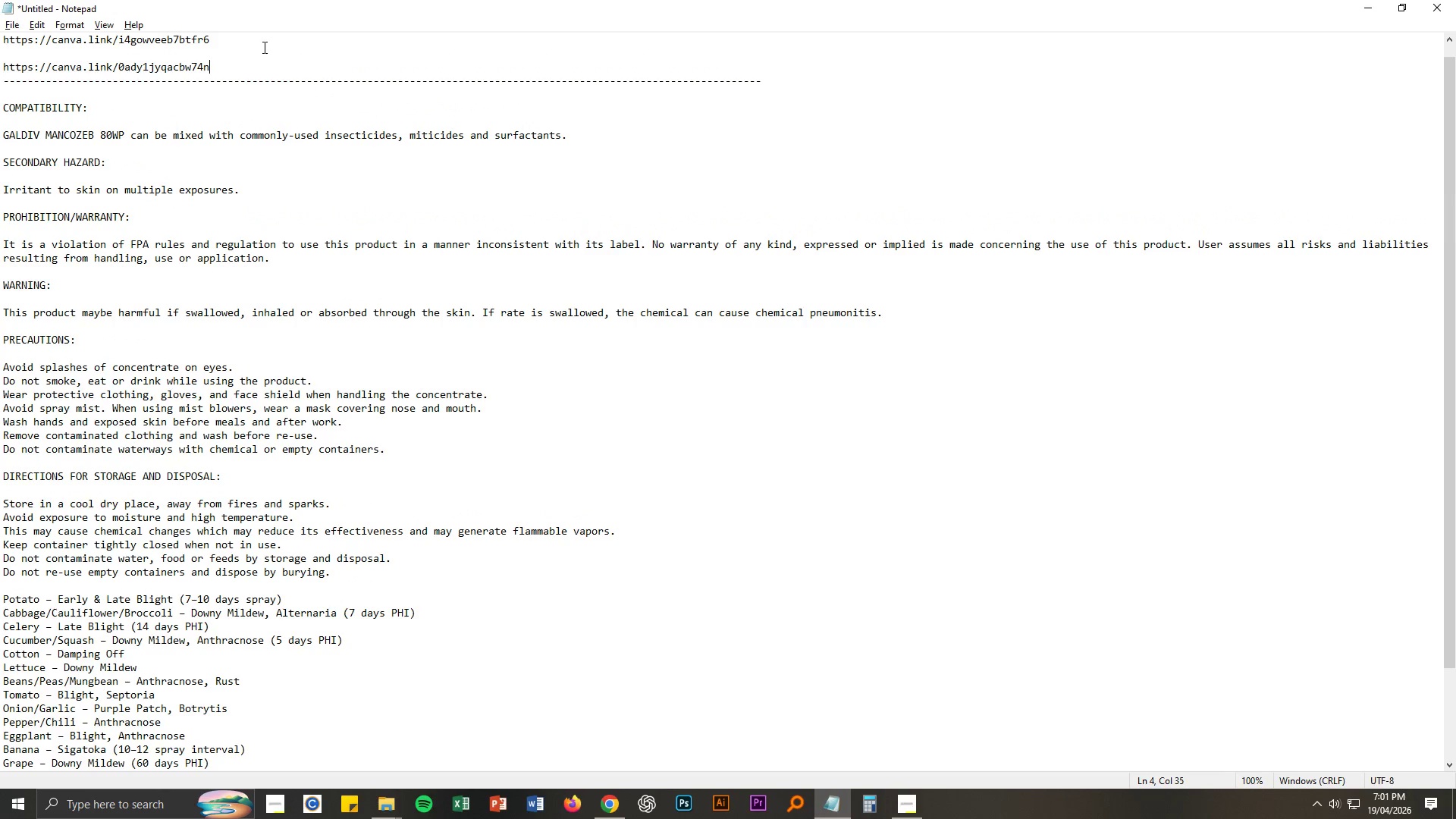 
key(ArrowUp)
 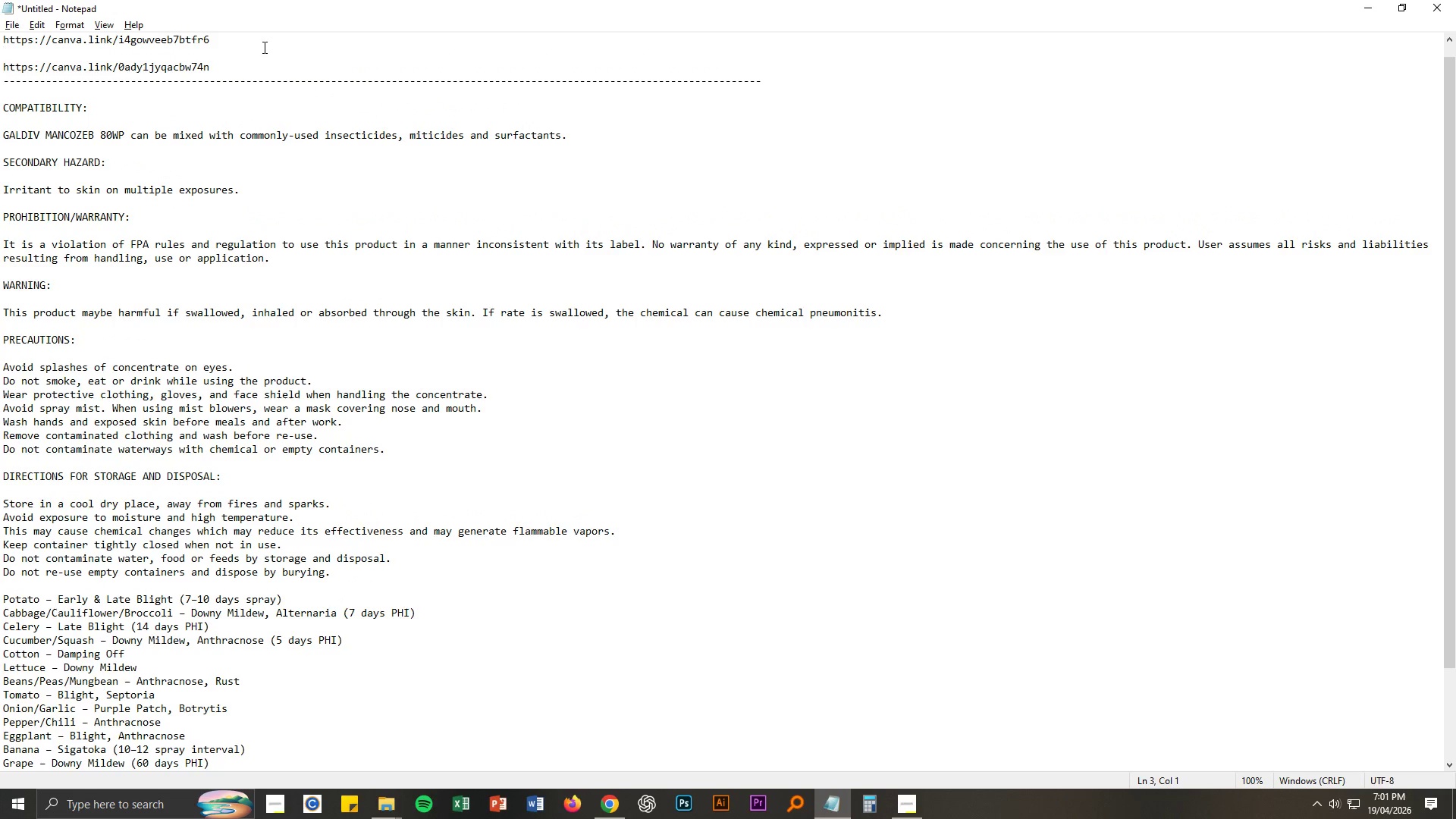 
key(Enter)
 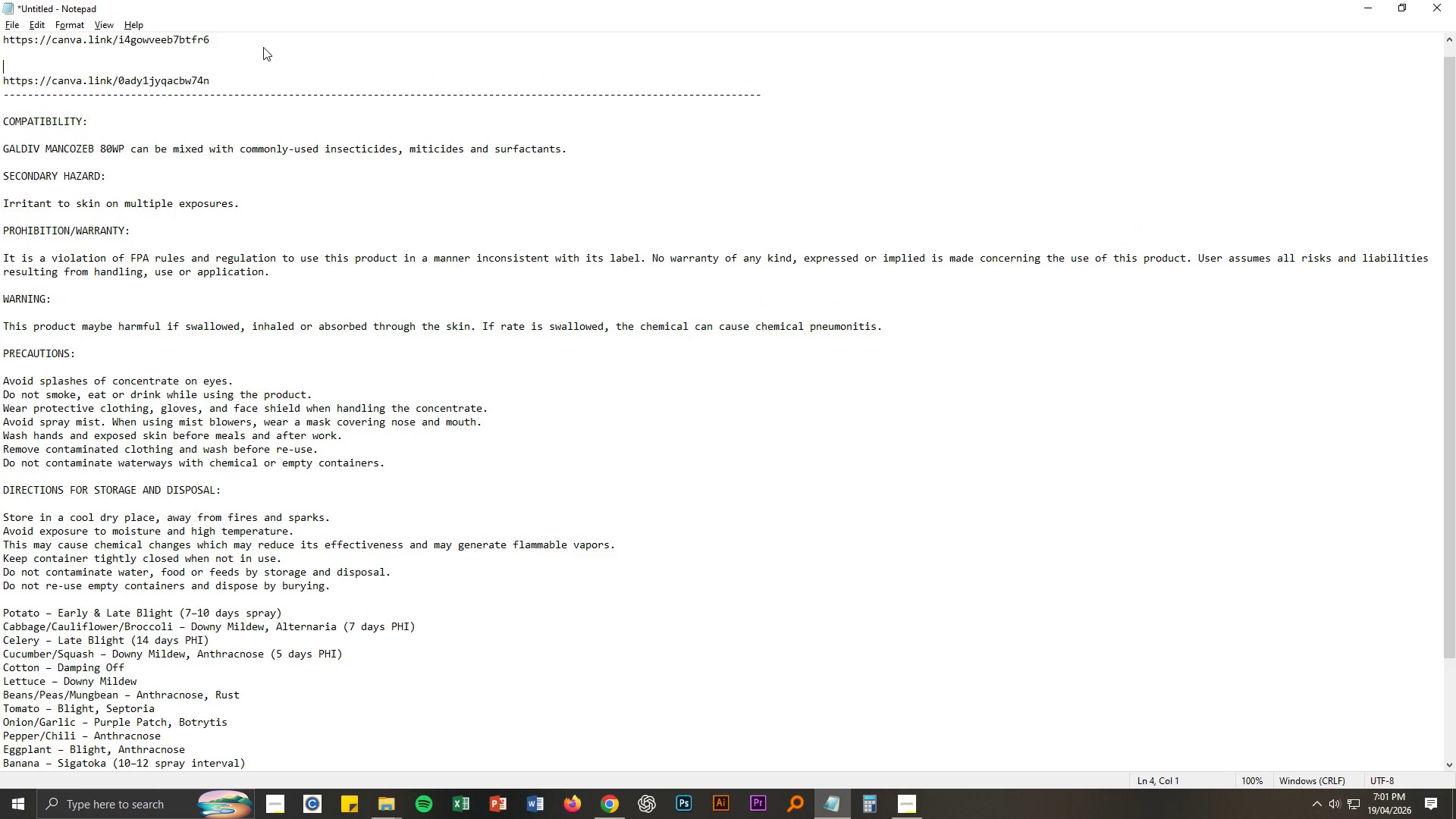 
type(Guide Sheet)
 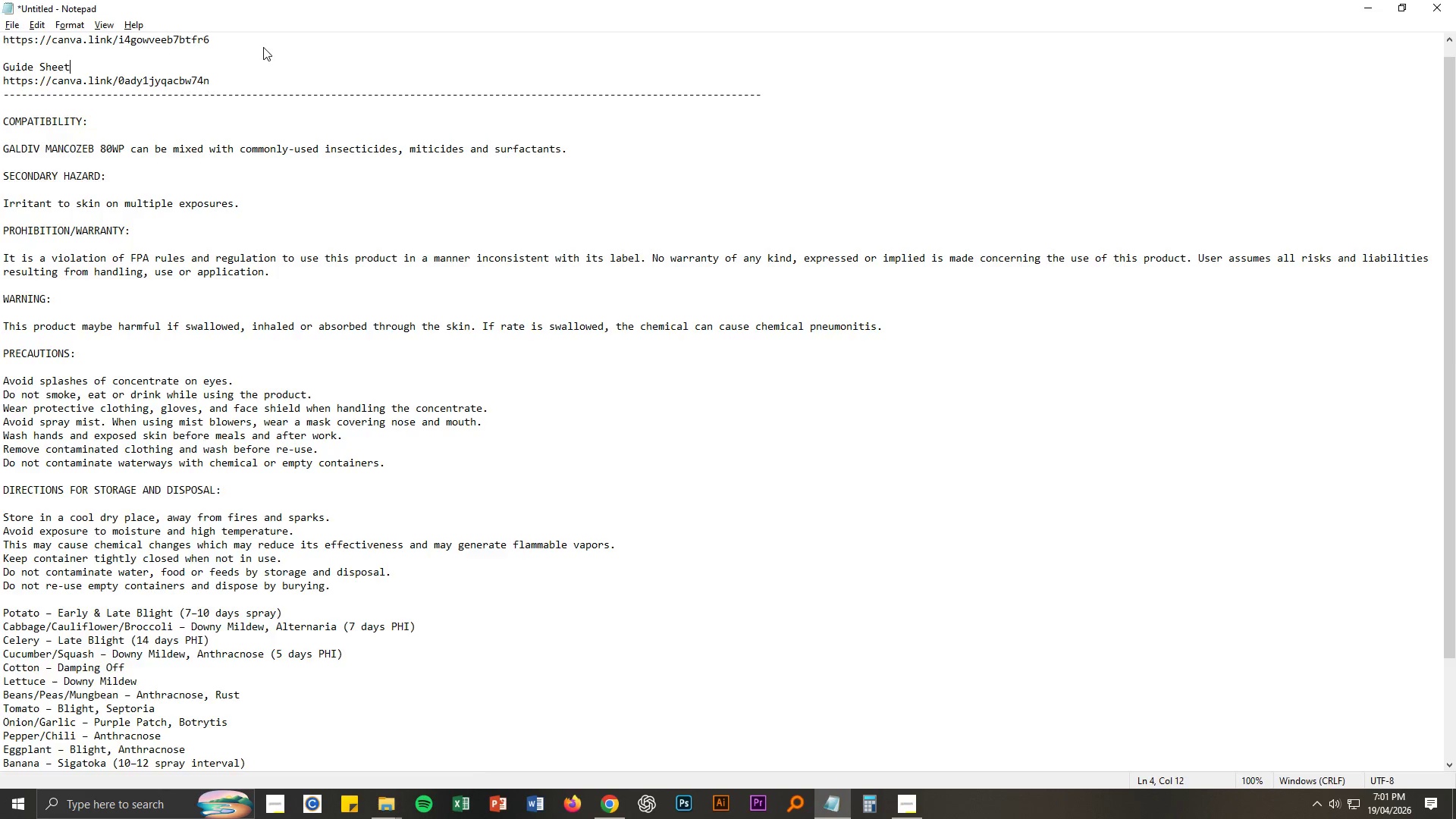 
key(Alt+AltLeft)
 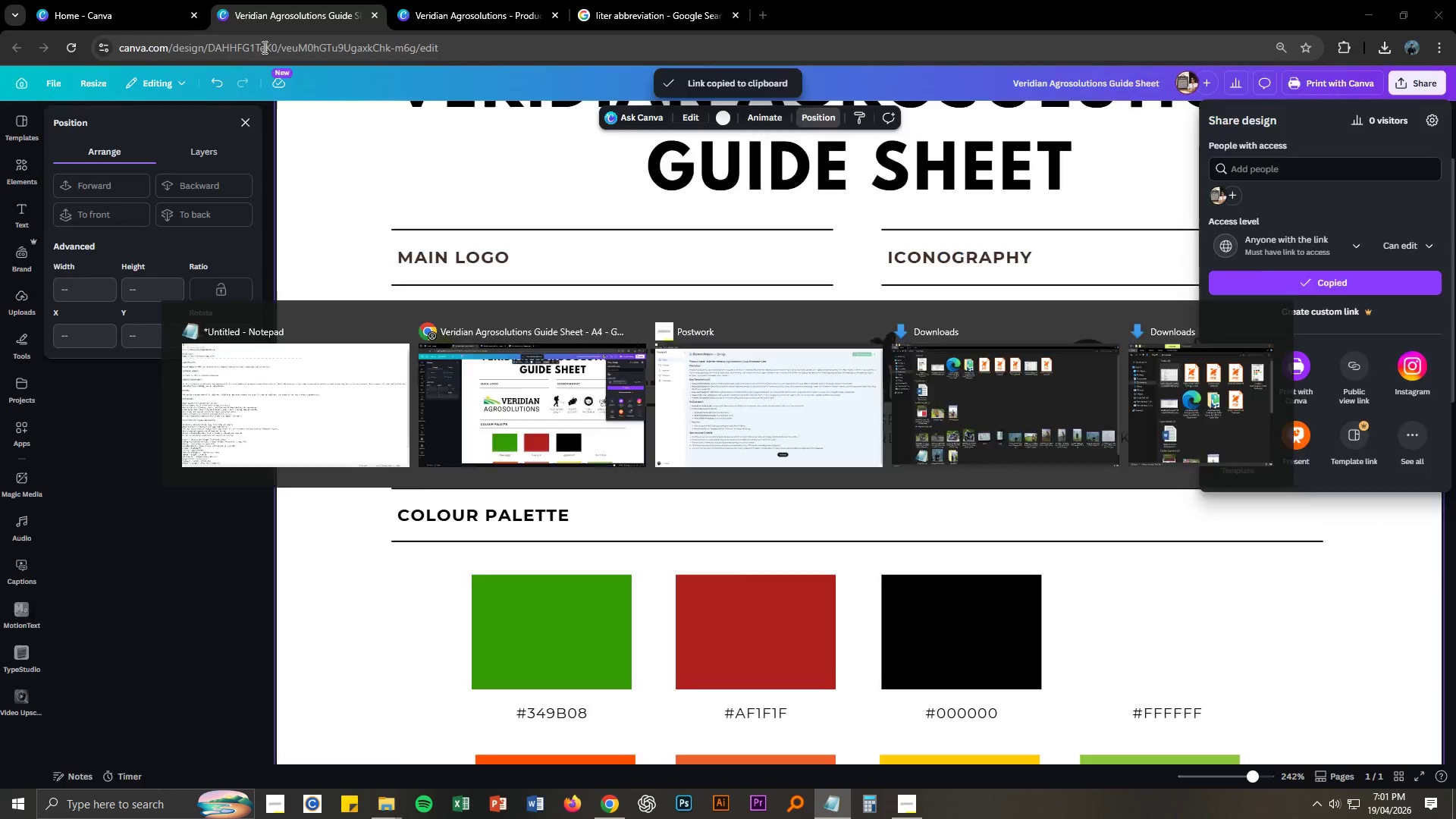 
key(Alt+Tab)
 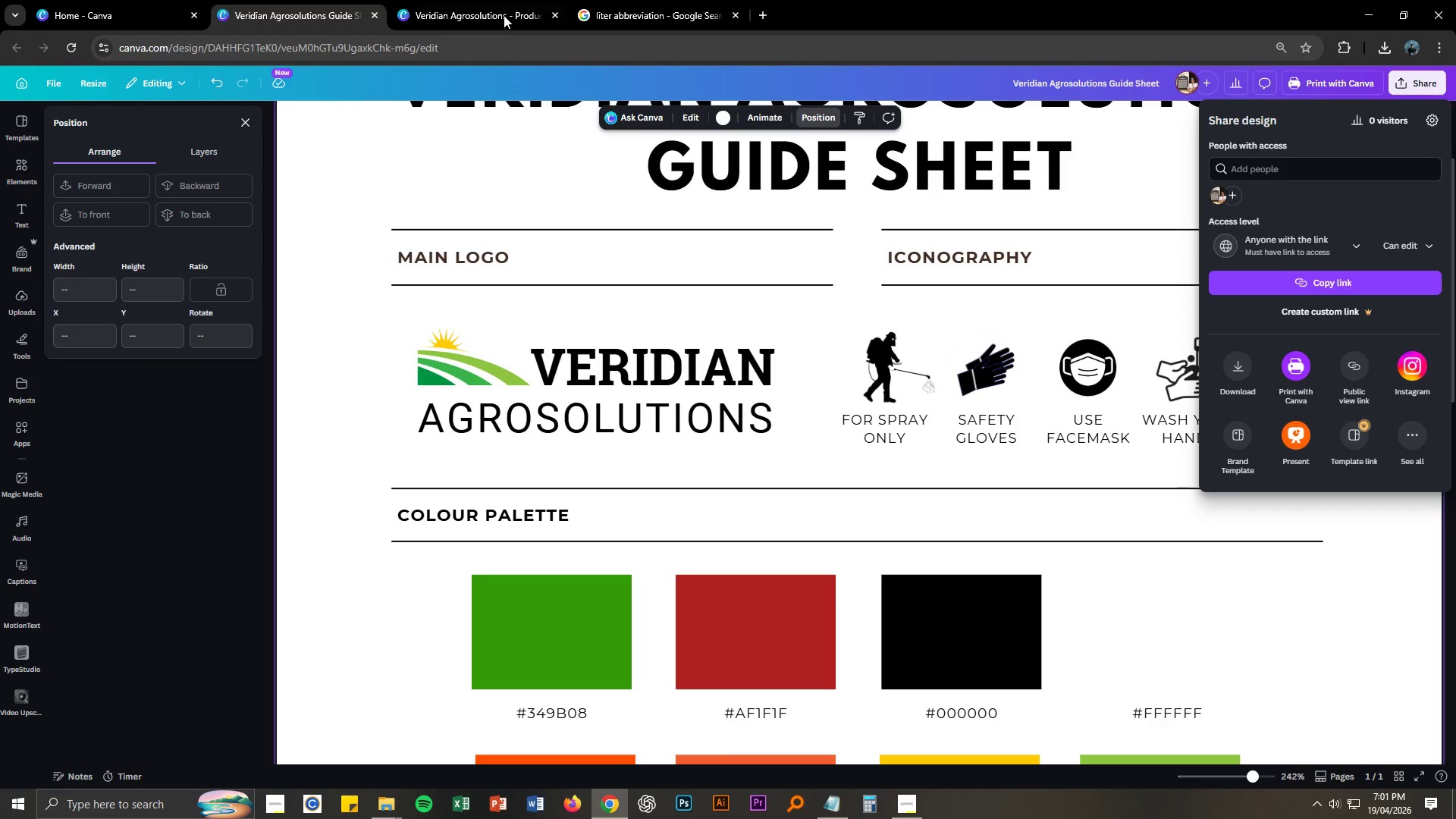 
left_click([485, 5])
 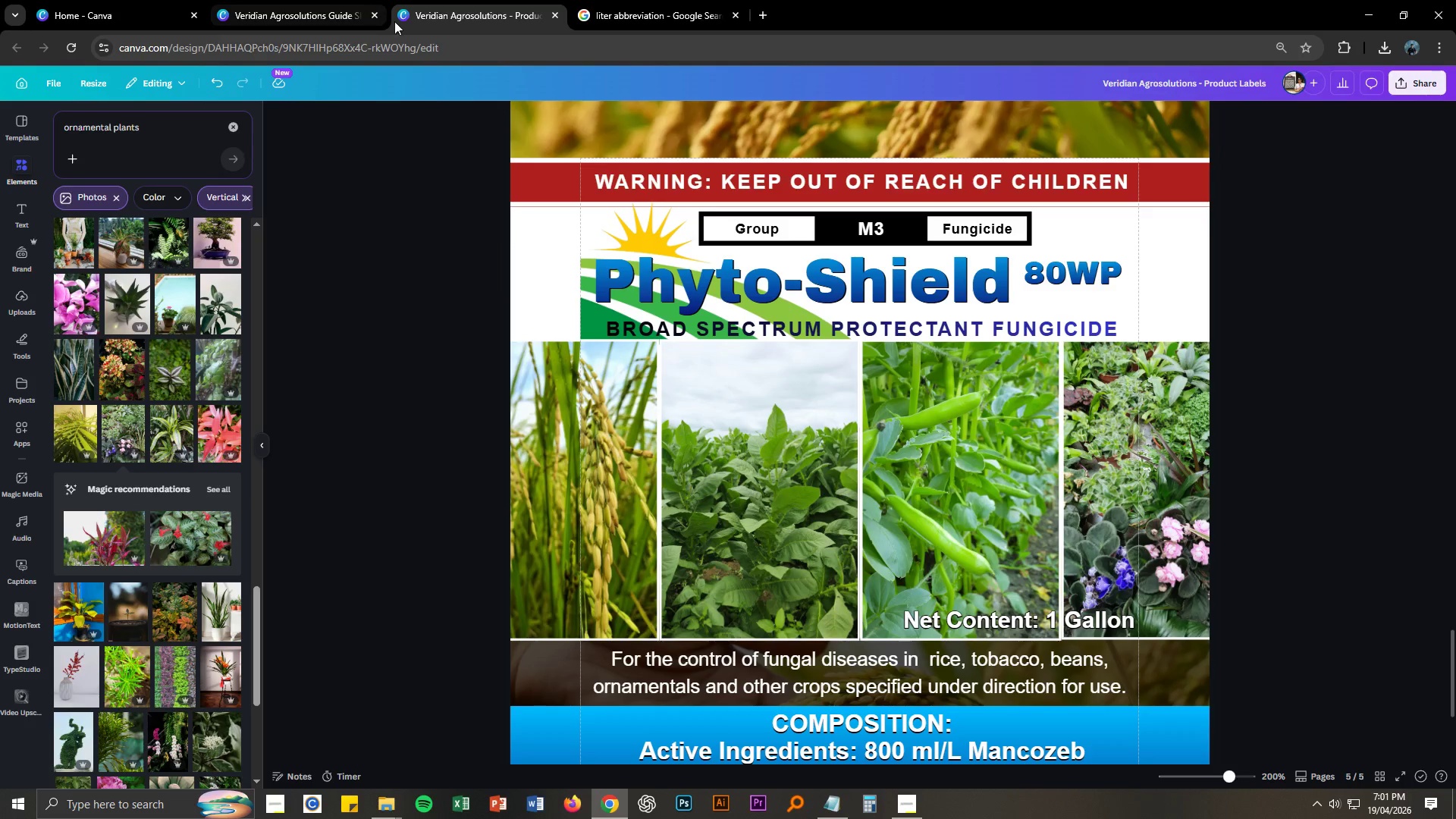 
left_click([395, 300])
 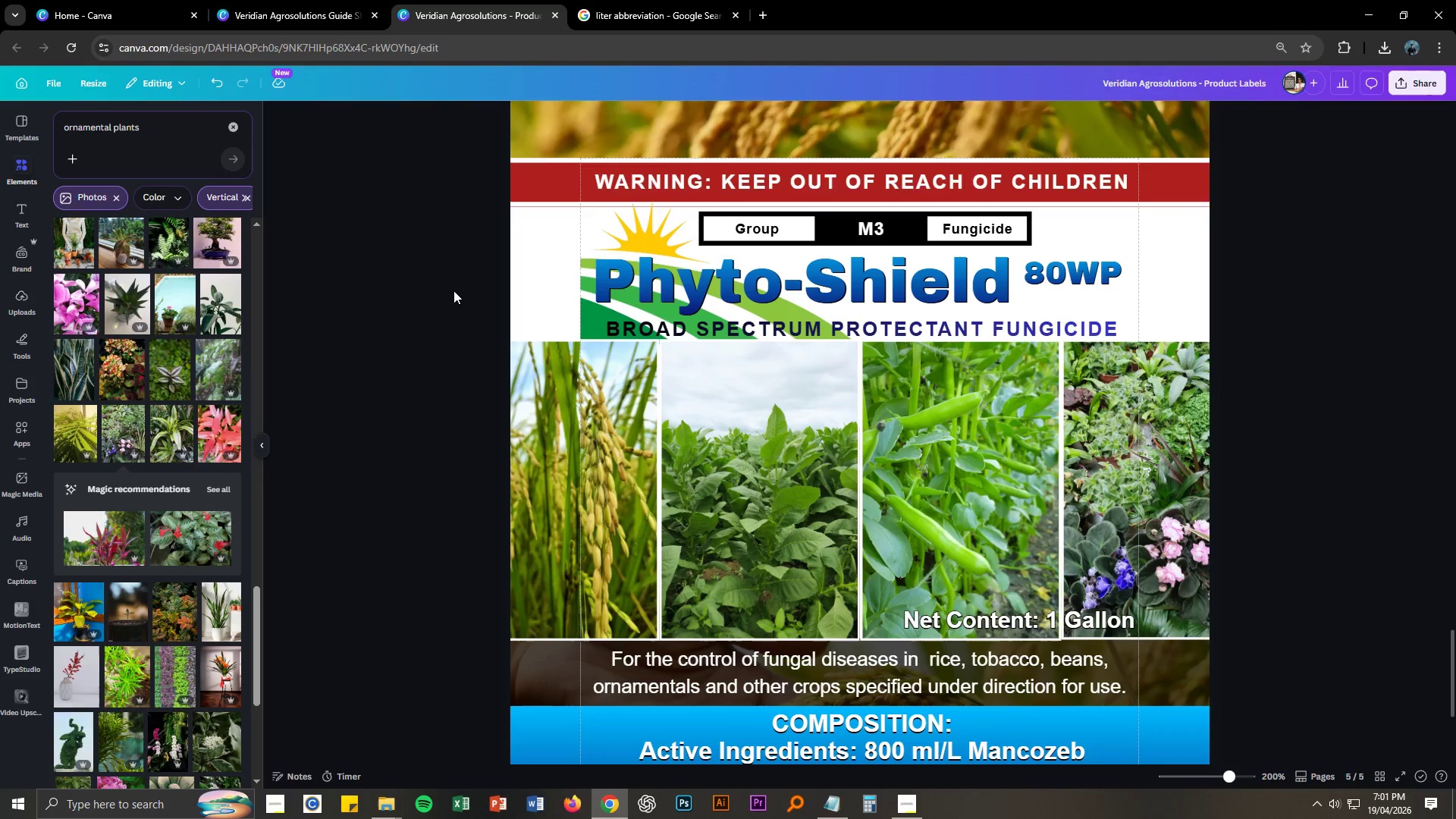 
scroll: coordinate [453, 290], scroll_direction: down, amount: 4.0
 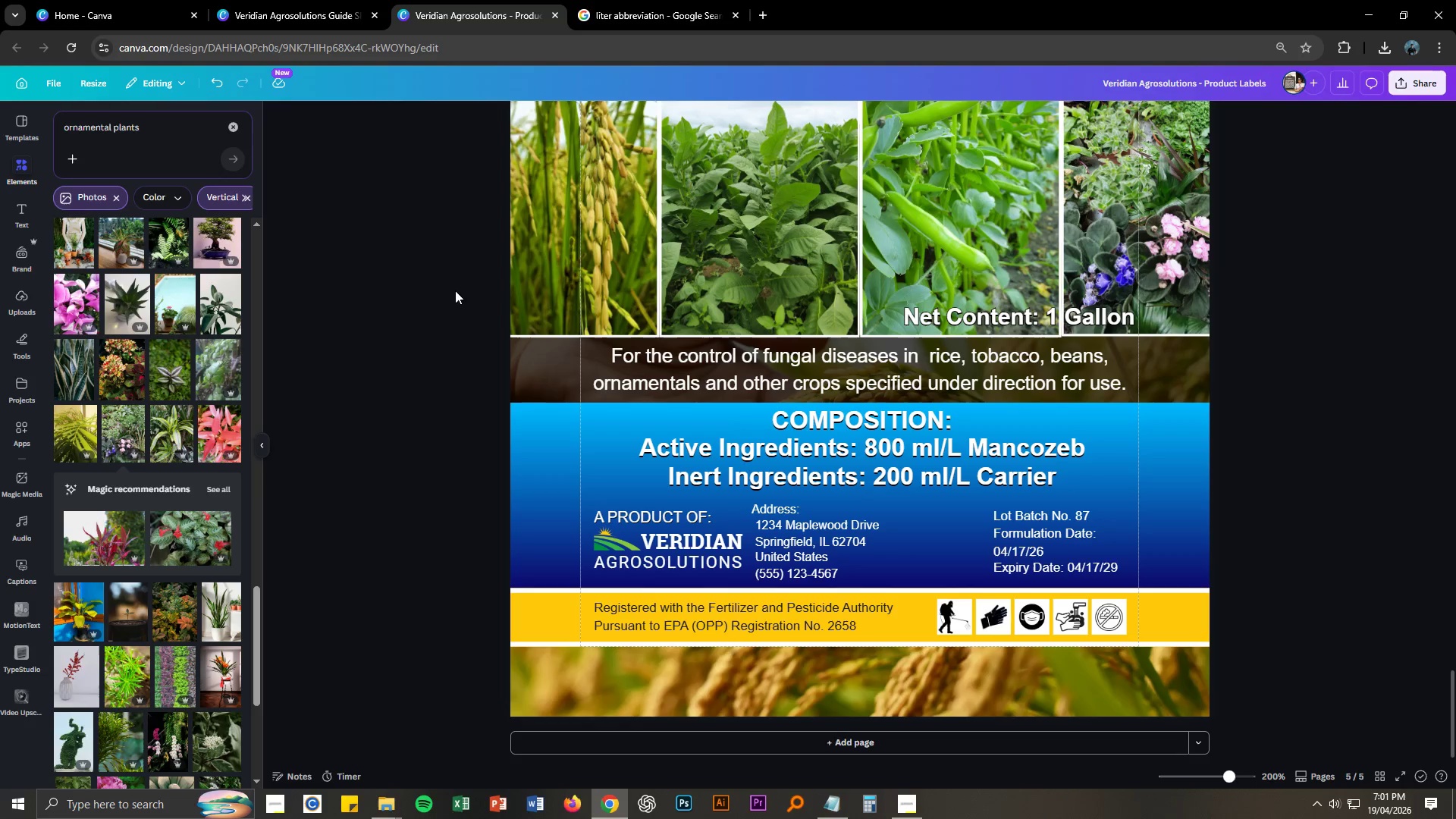 
left_click([1338, 422])
 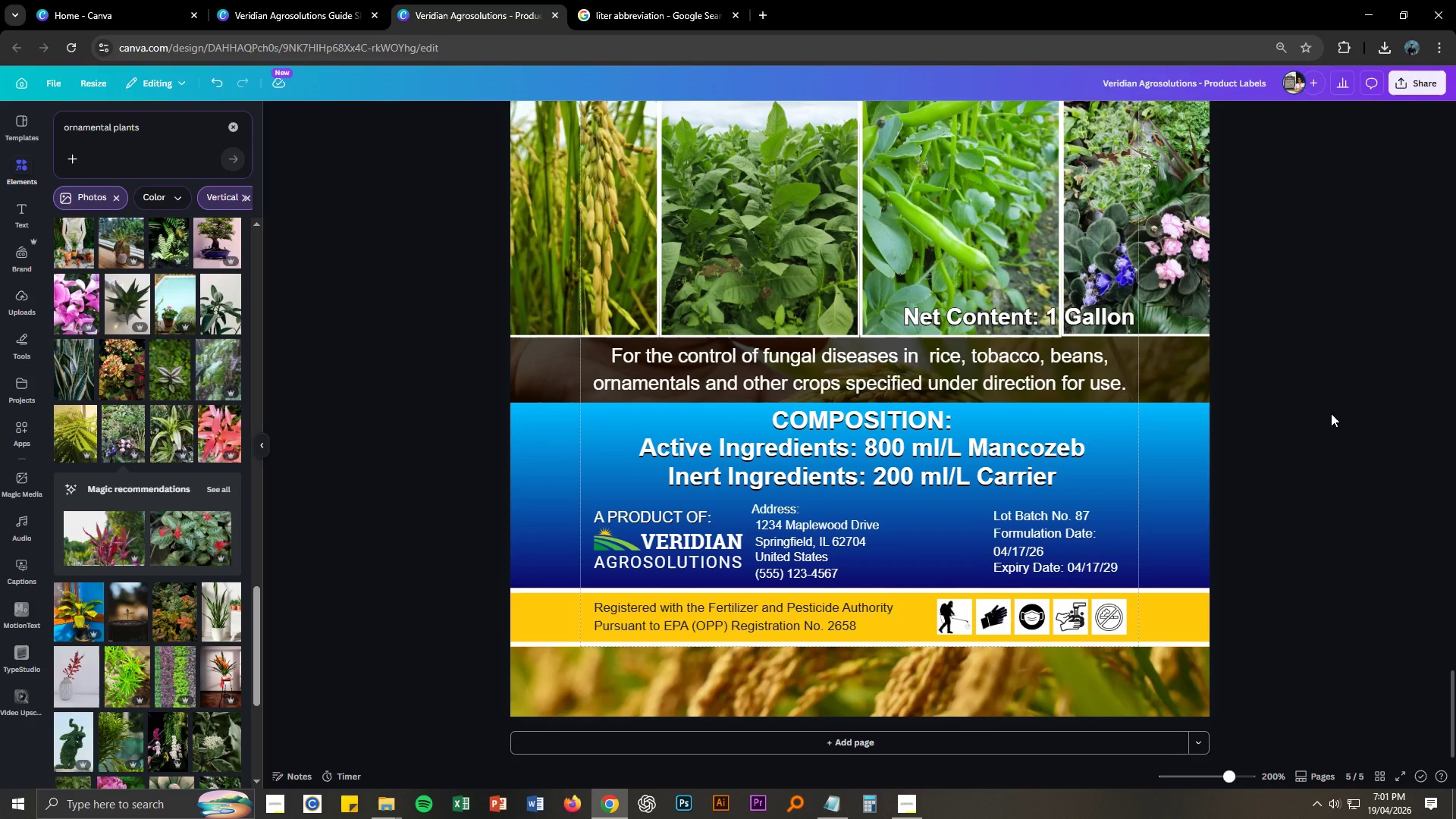 
key(Control+NumpadSubtract)
 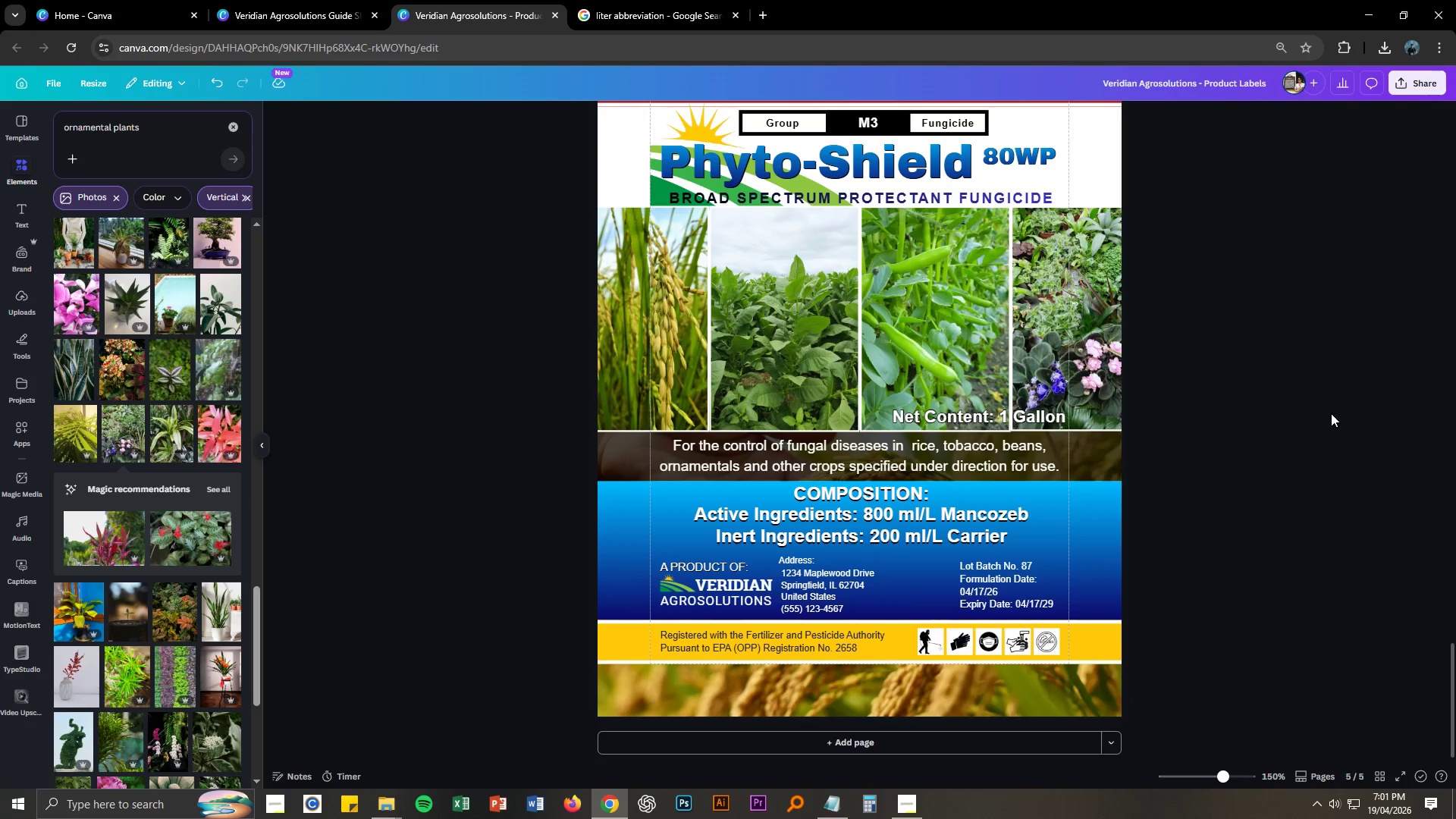 
key(Control+NumpadSubtract)
 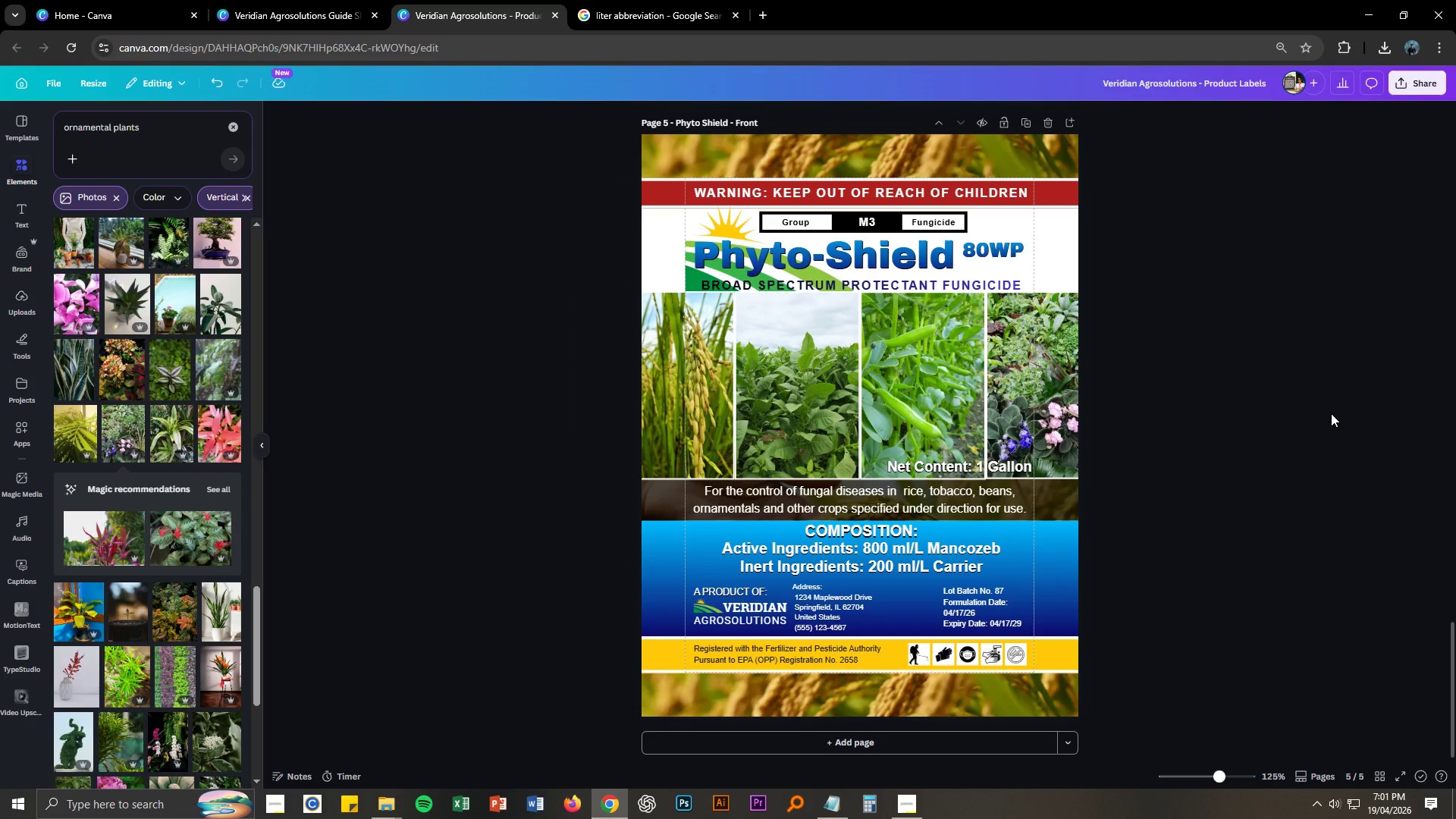 
left_click([1331, 413])
 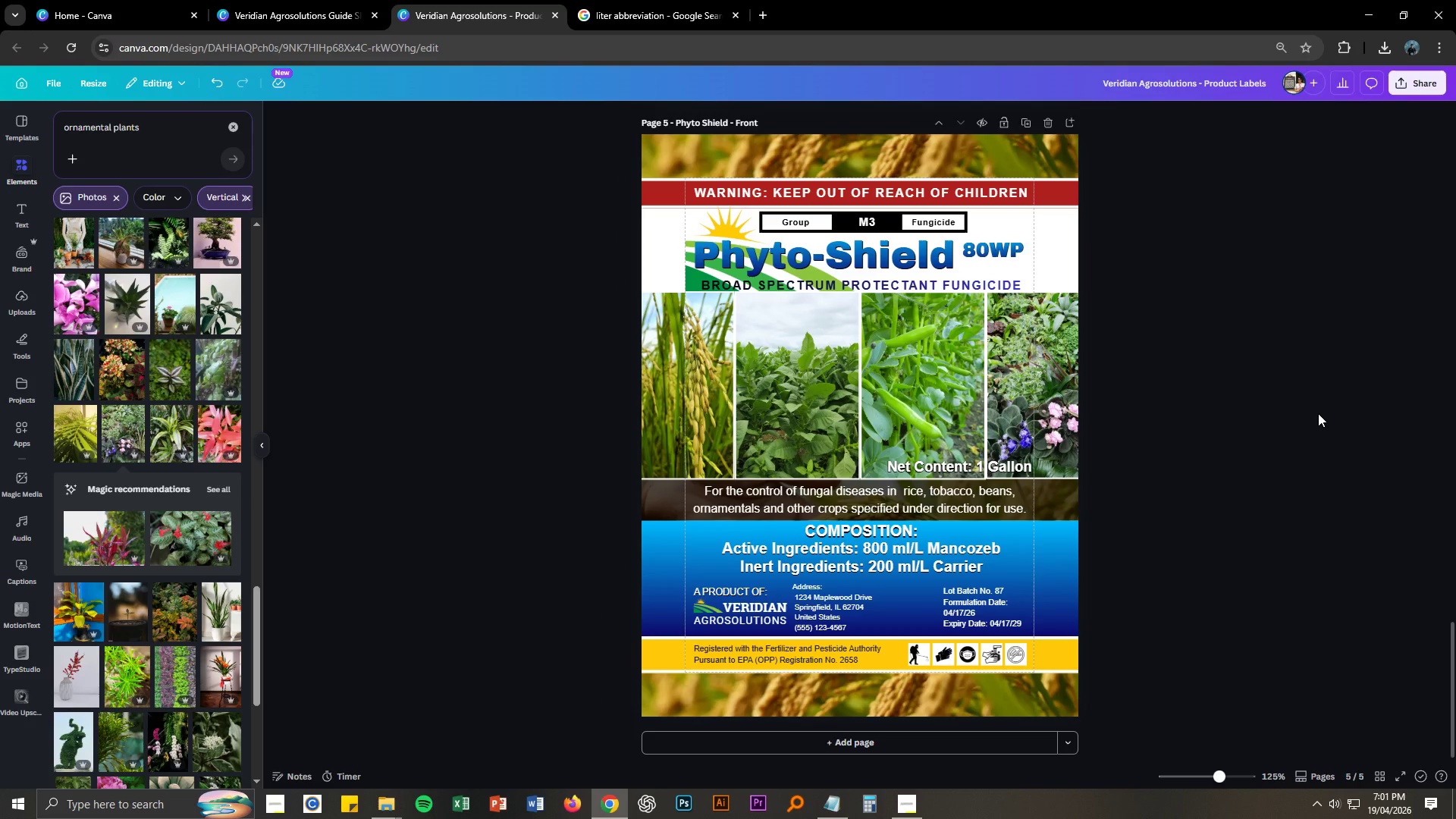 
scroll: coordinate [1318, 413], scroll_direction: up, amount: 1.0
 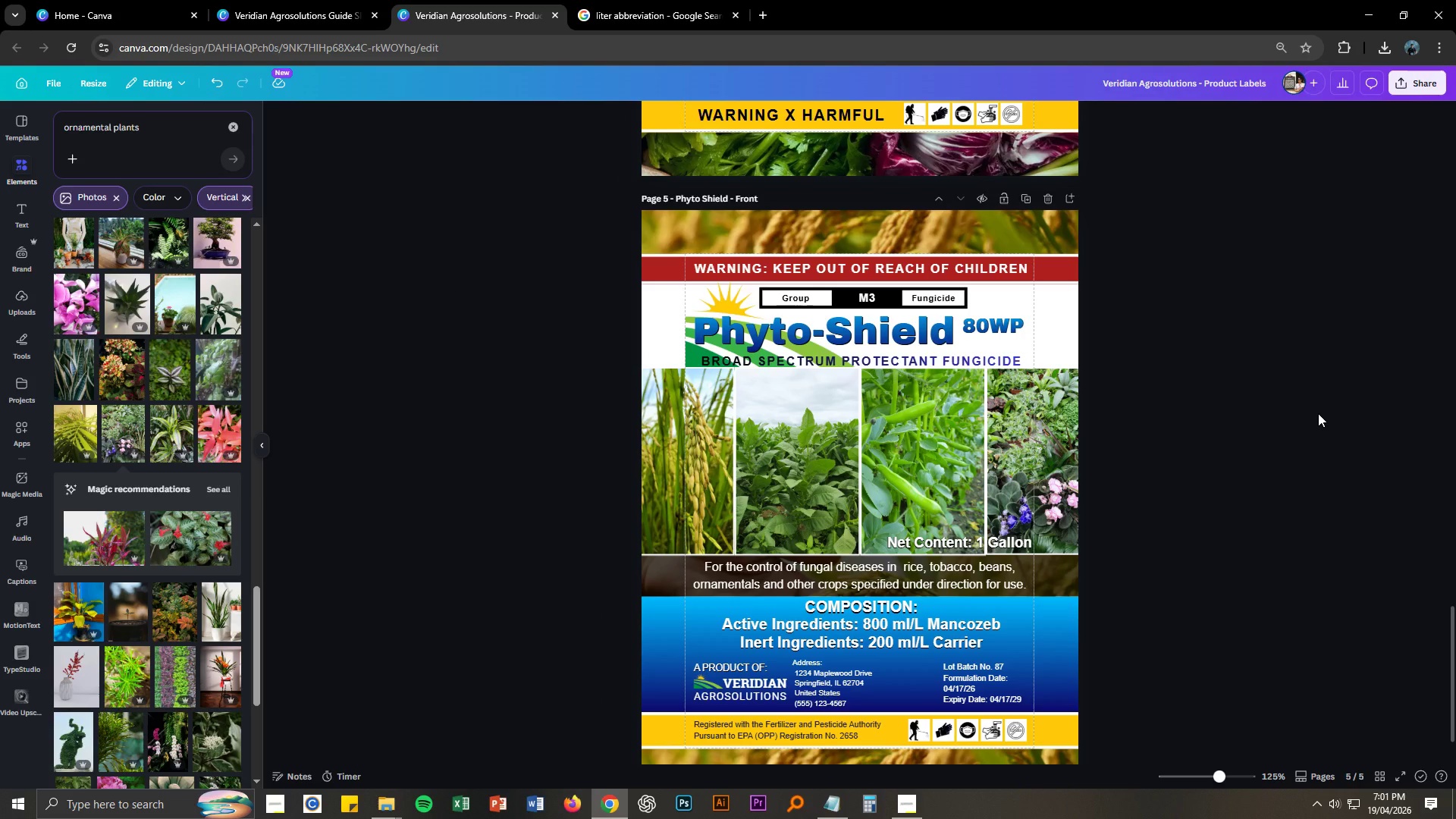 
left_click([1318, 413])
 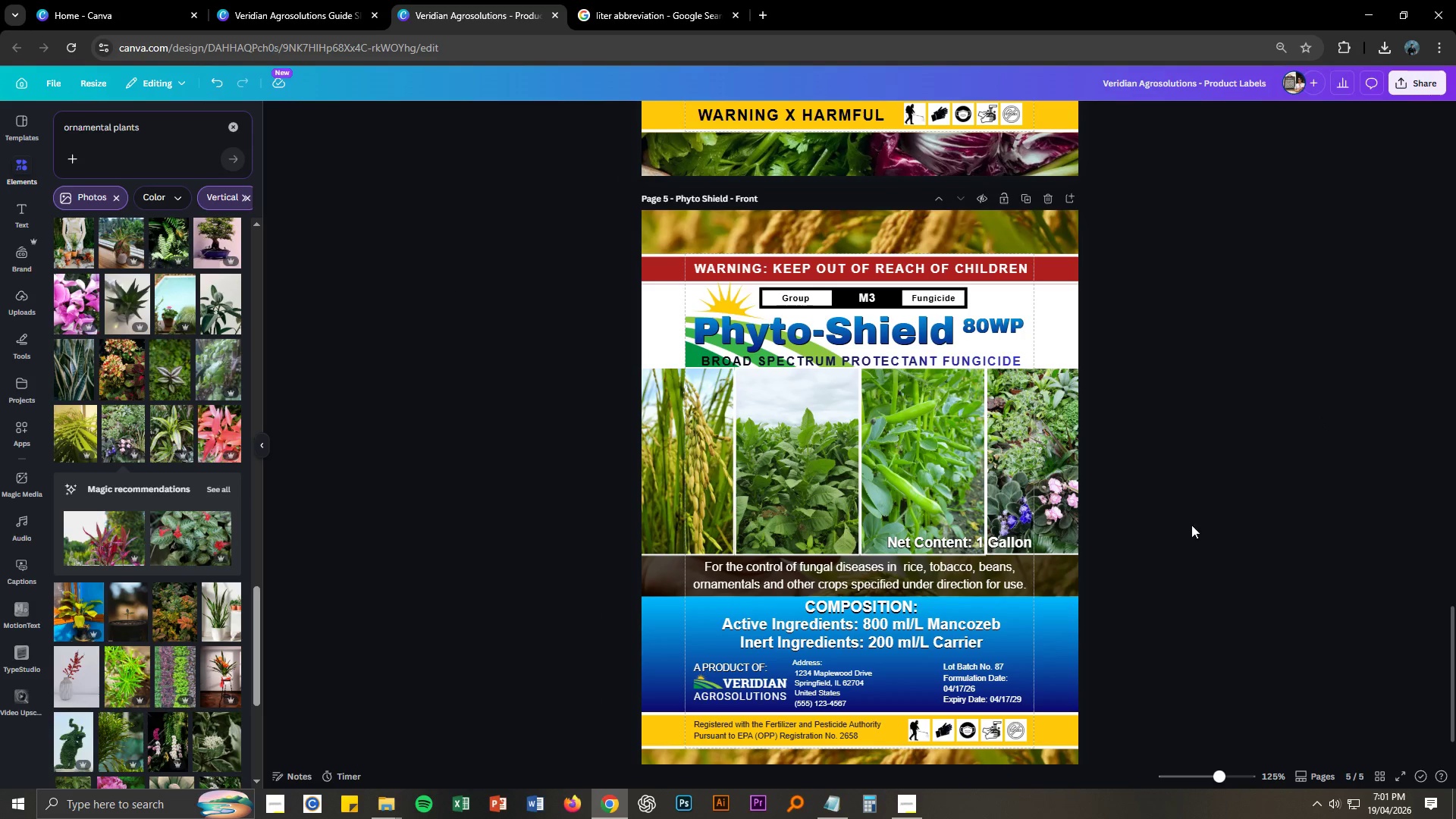 
left_click([976, 630])
 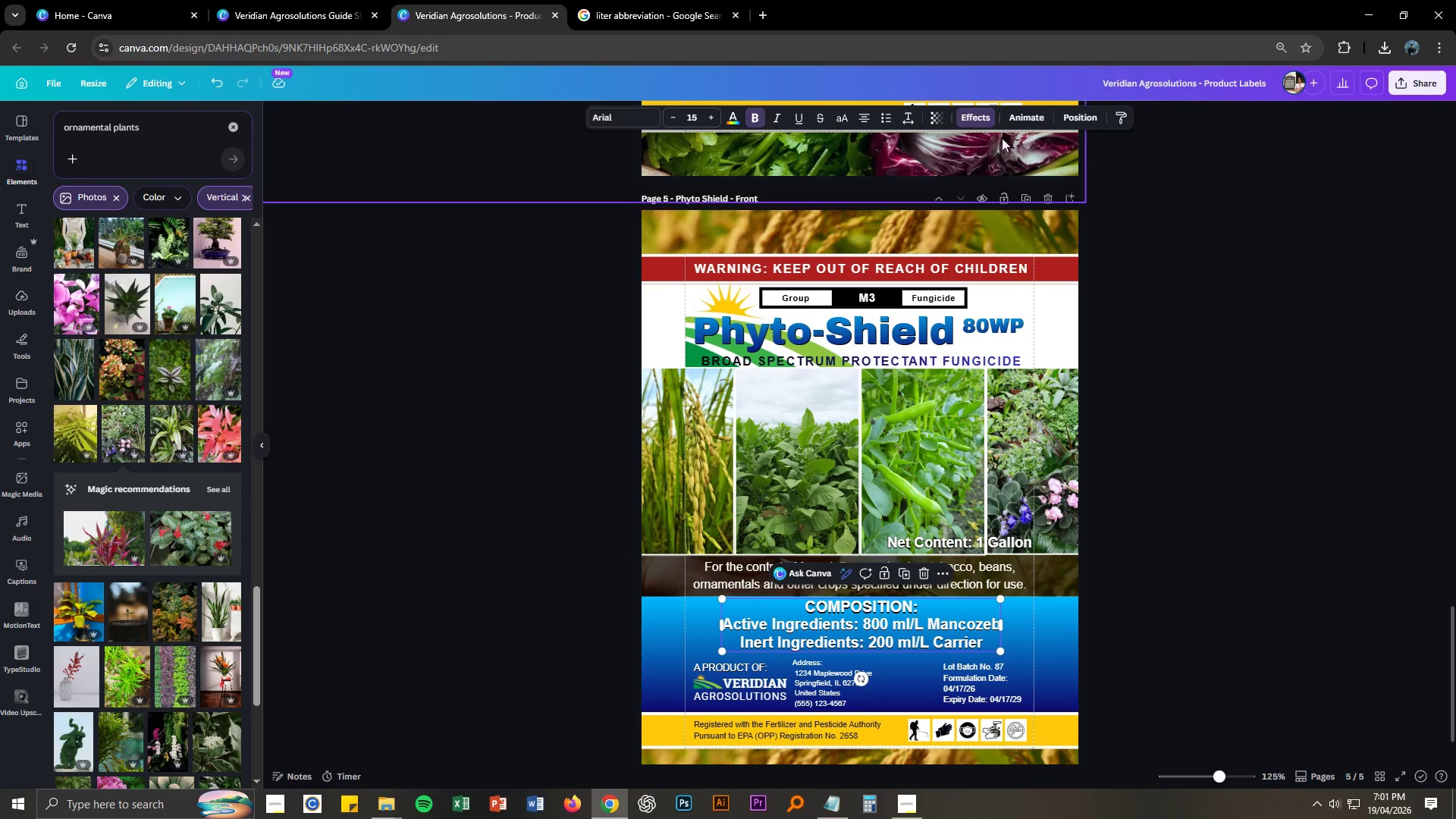 
left_click([983, 111])
 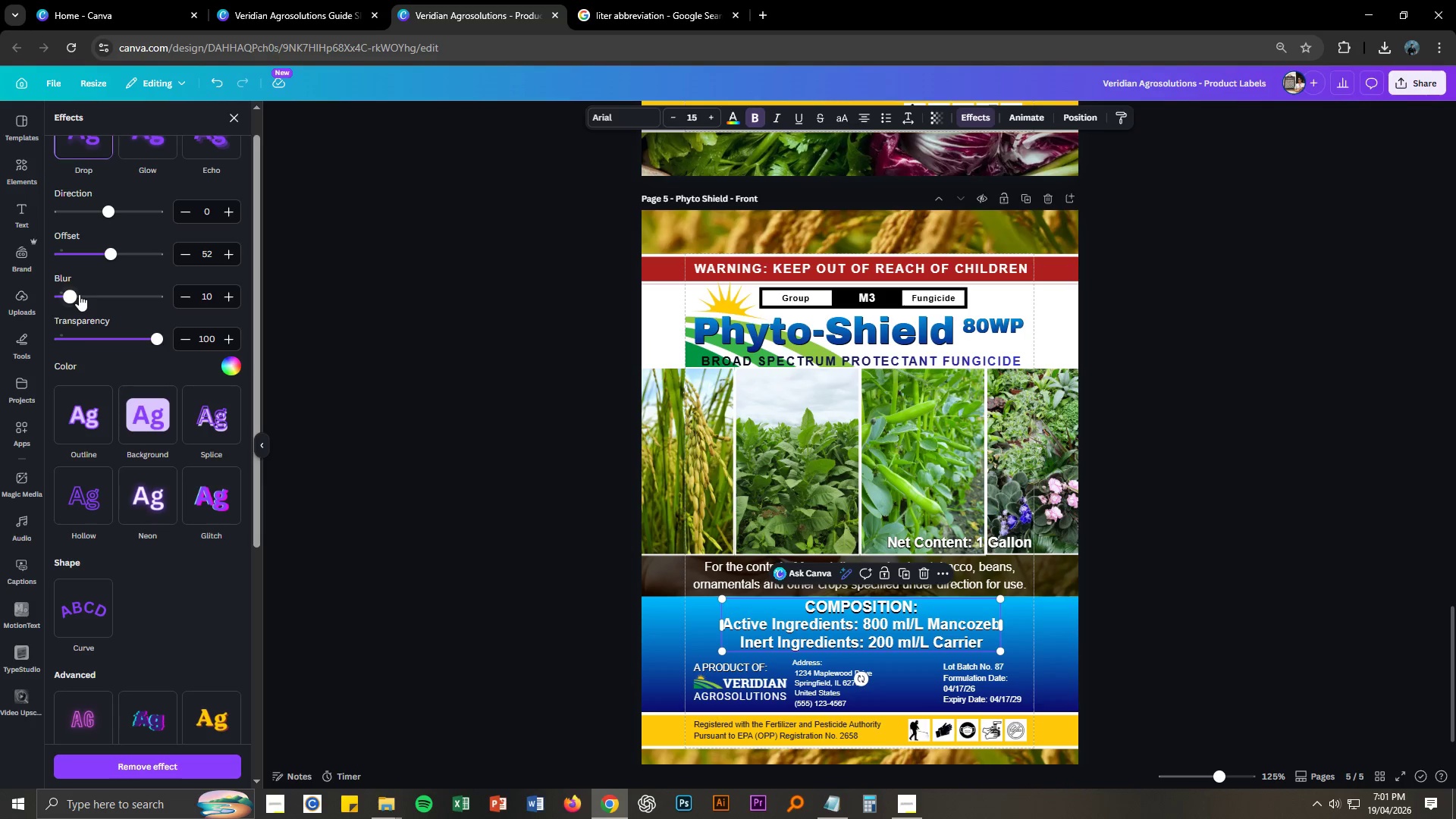 
wait(8.83)
 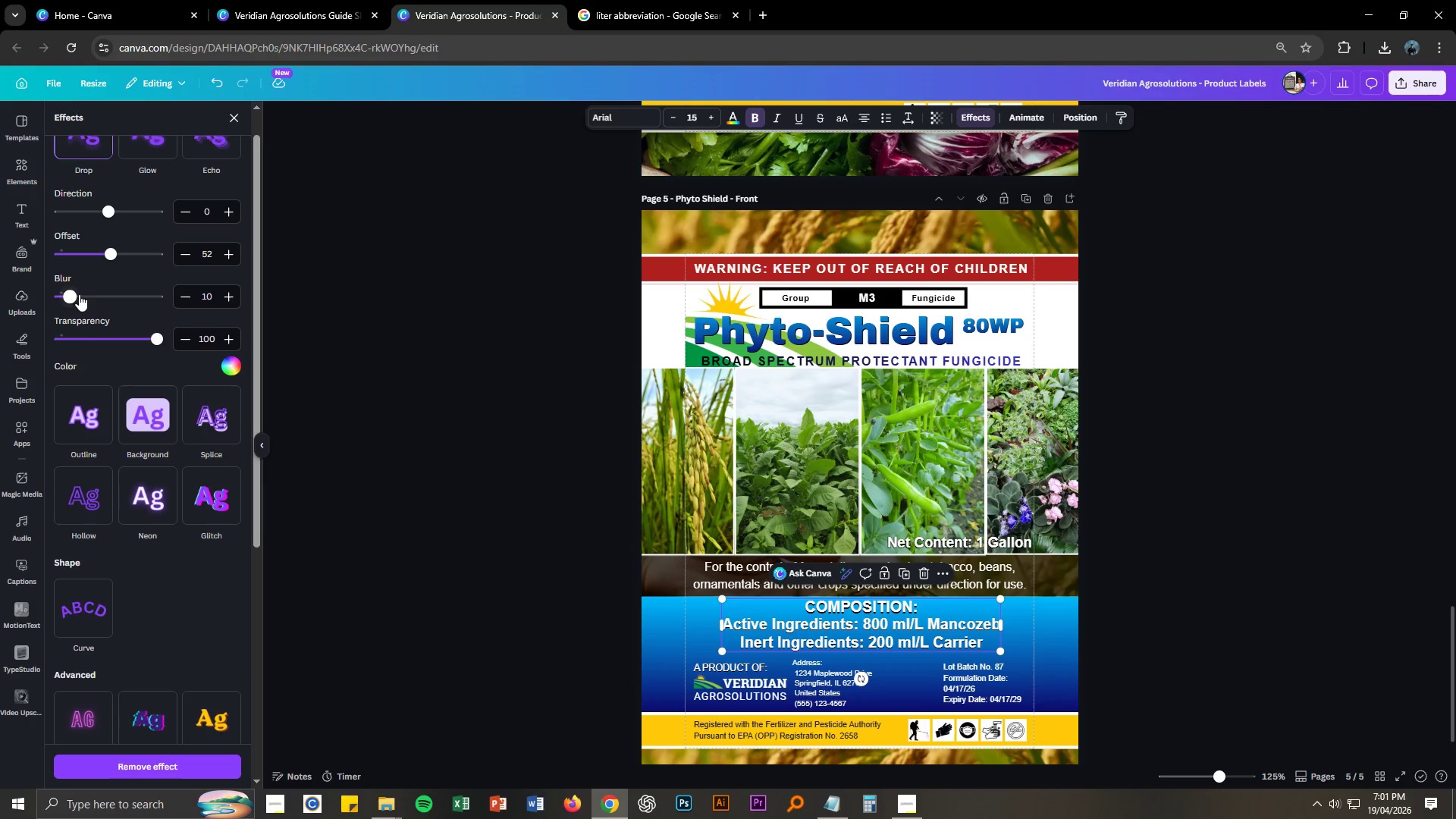 
left_click_drag(start_coordinate=[106, 252], to_coordinate=[140, 253])
 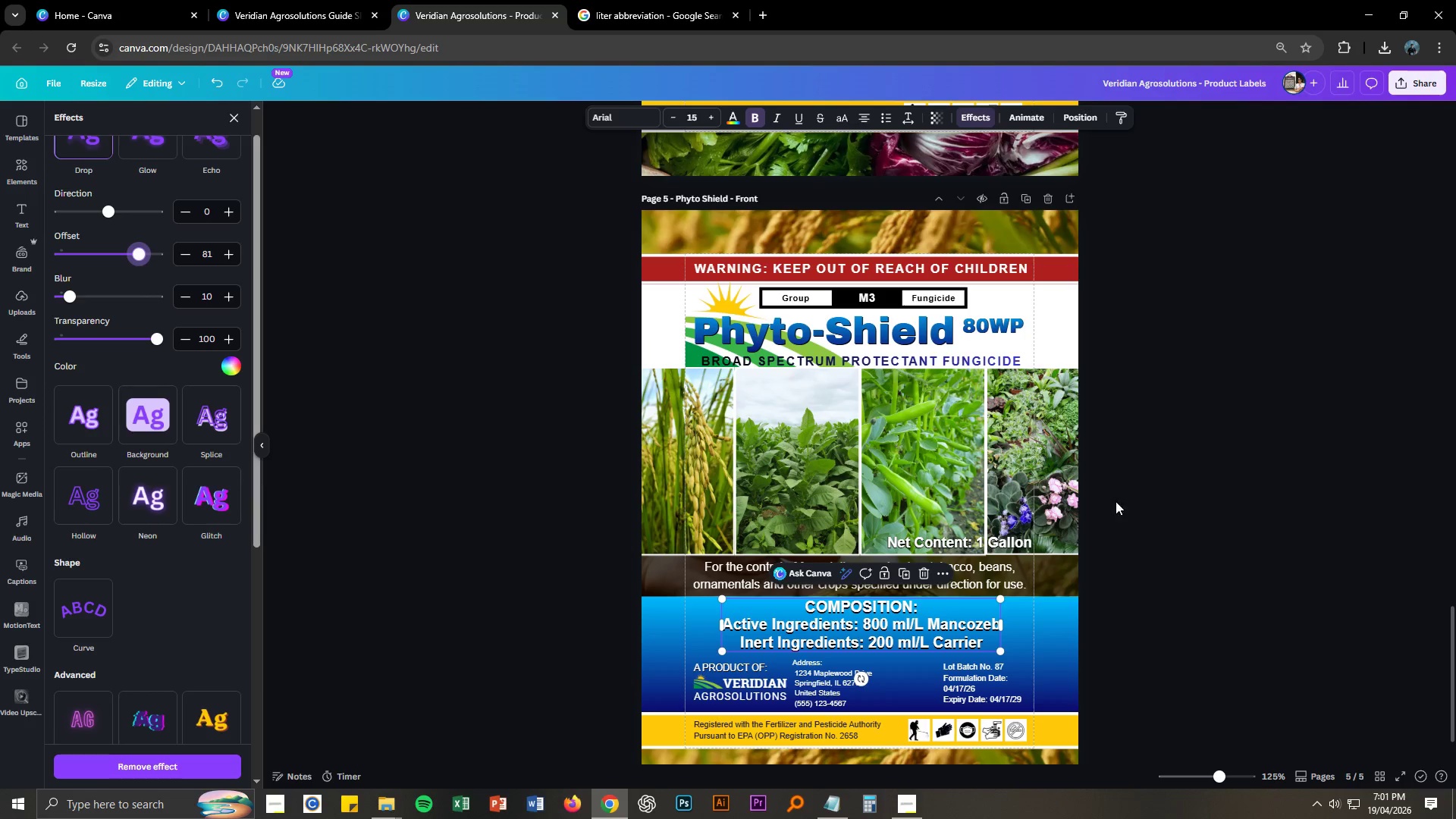 
left_click([1163, 500])
 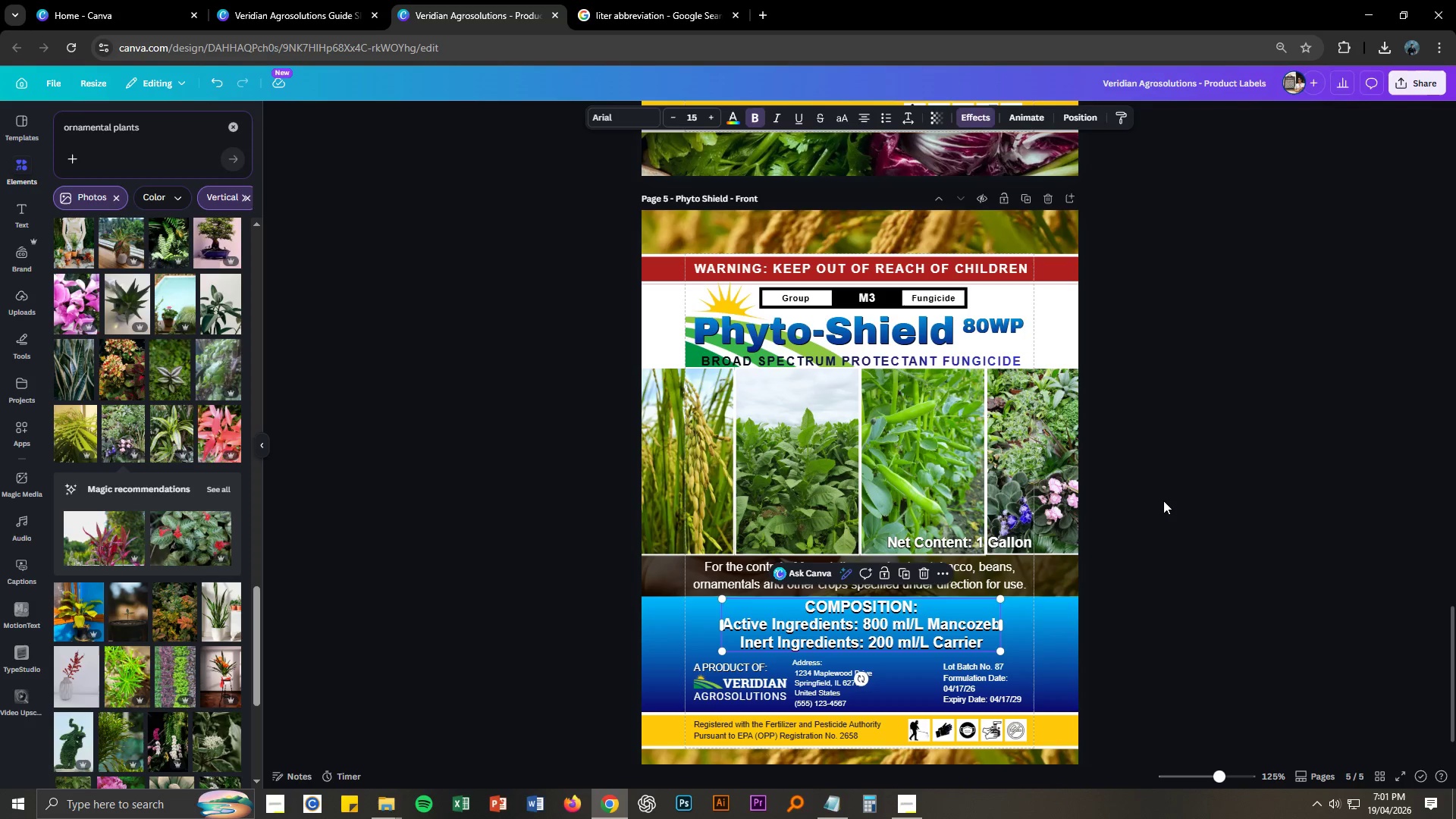 
left_click([1163, 500])
 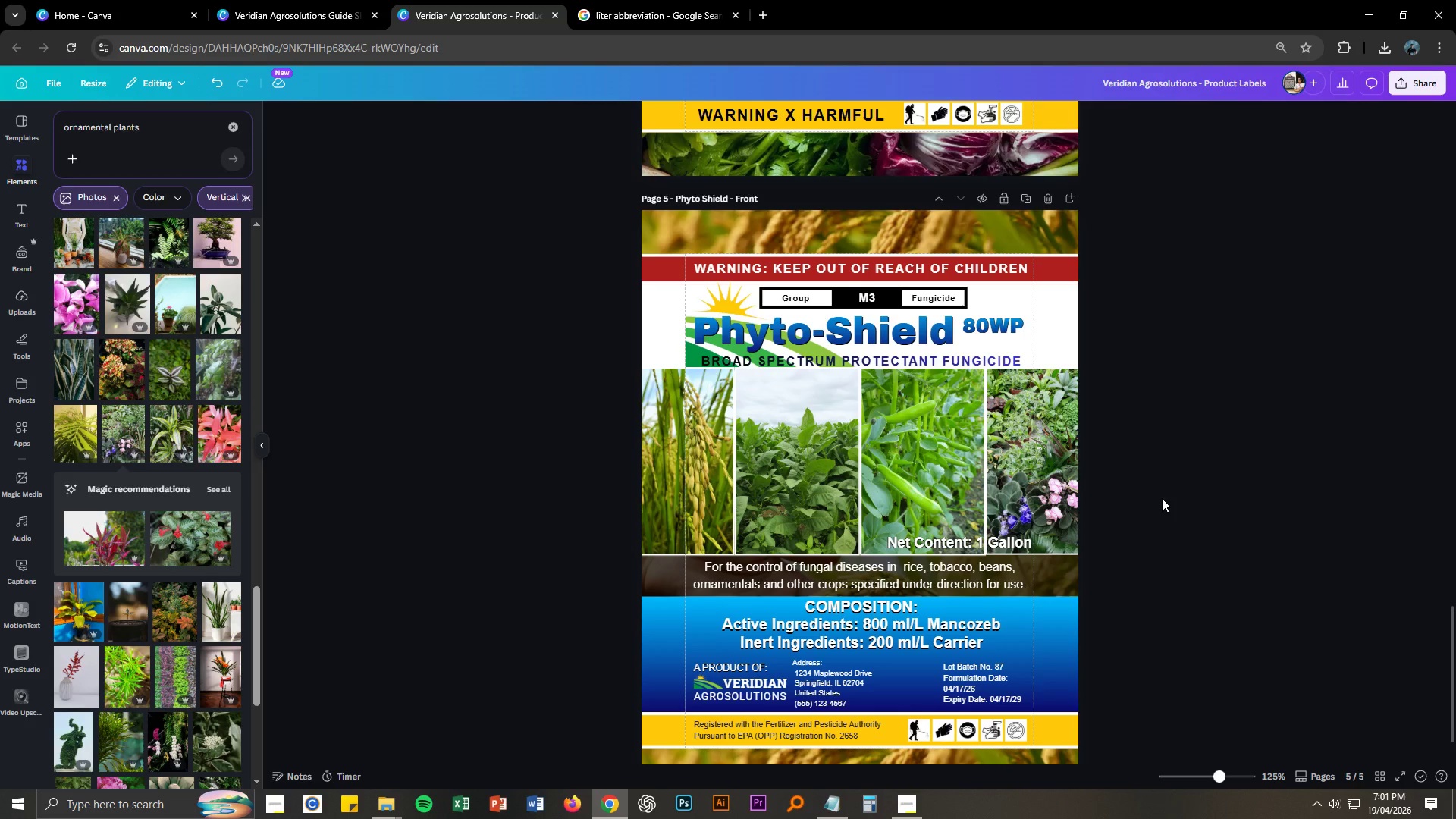 
scroll: coordinate [1154, 497], scroll_direction: down, amount: 3.0
 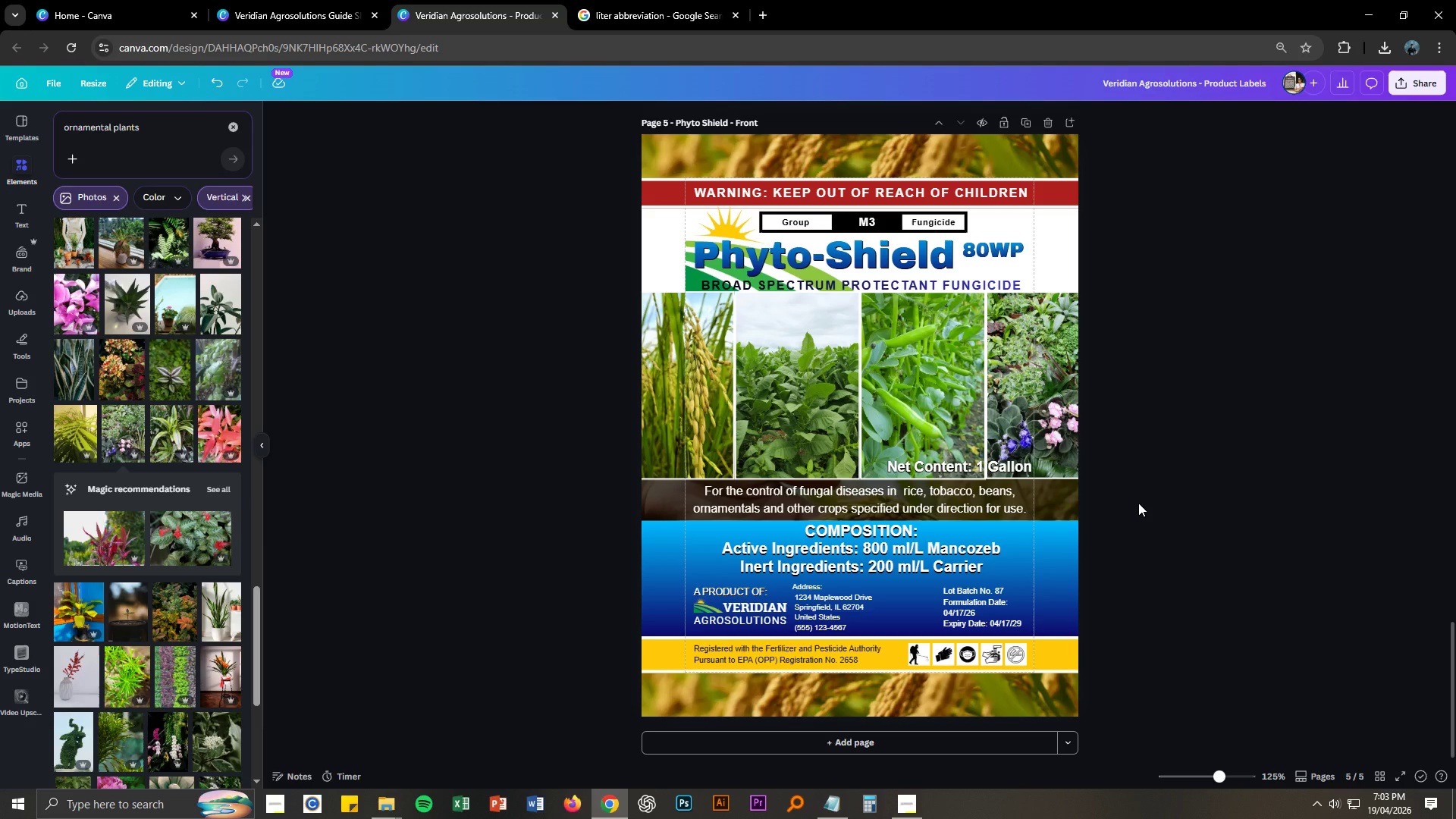 
wait(99.54)
 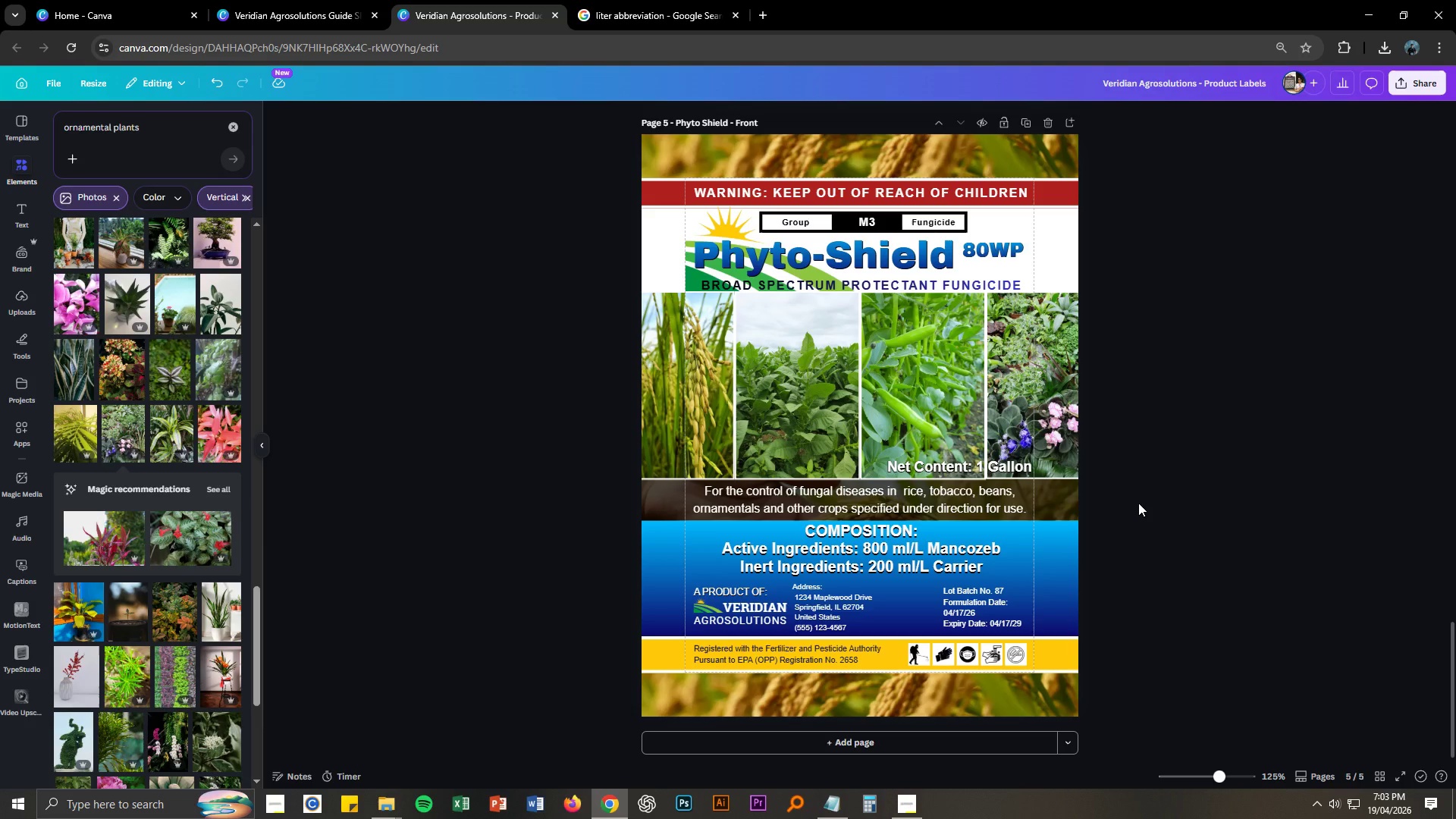 
left_click([1138, 504])
 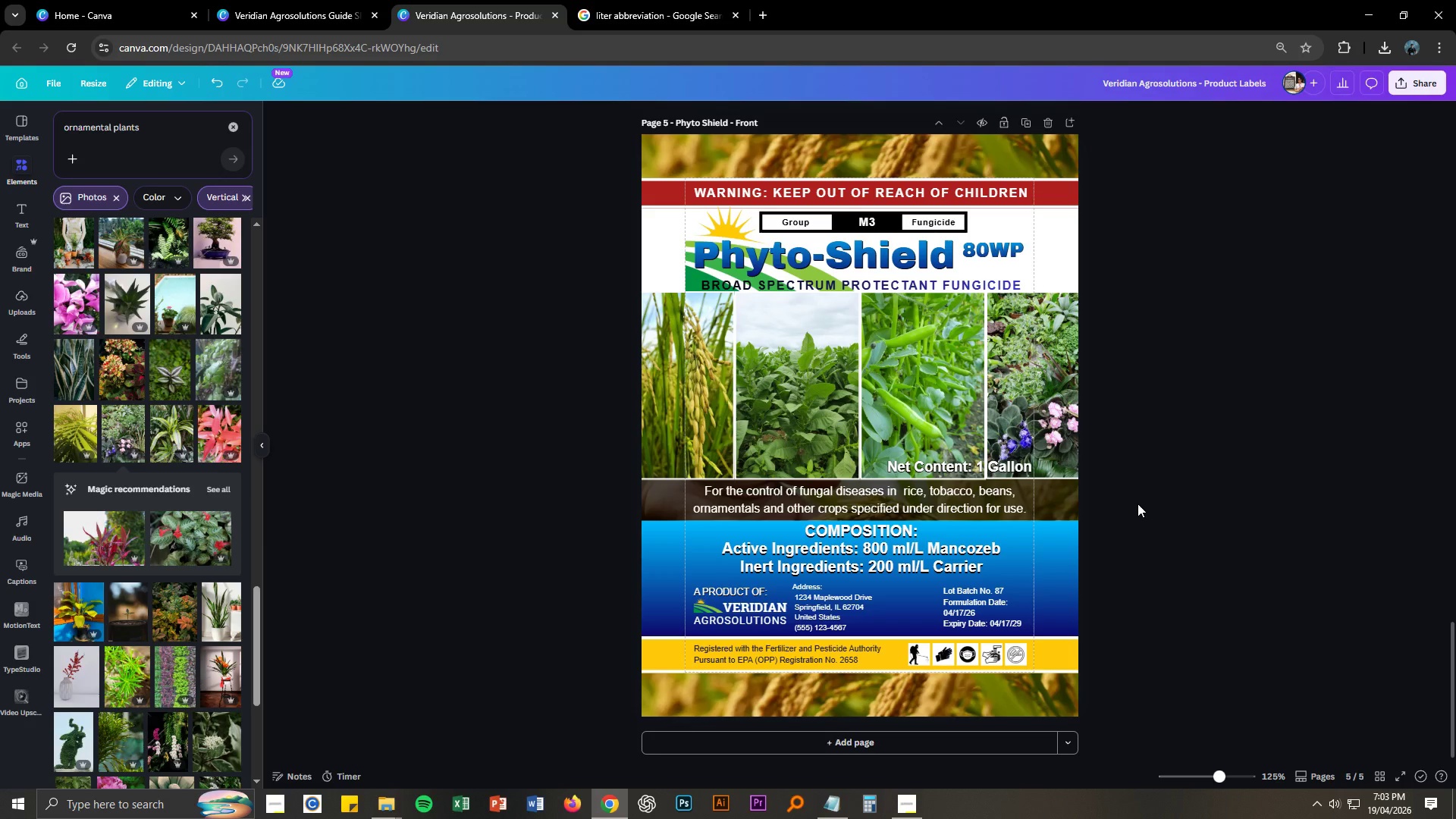 
key(Control+S)
 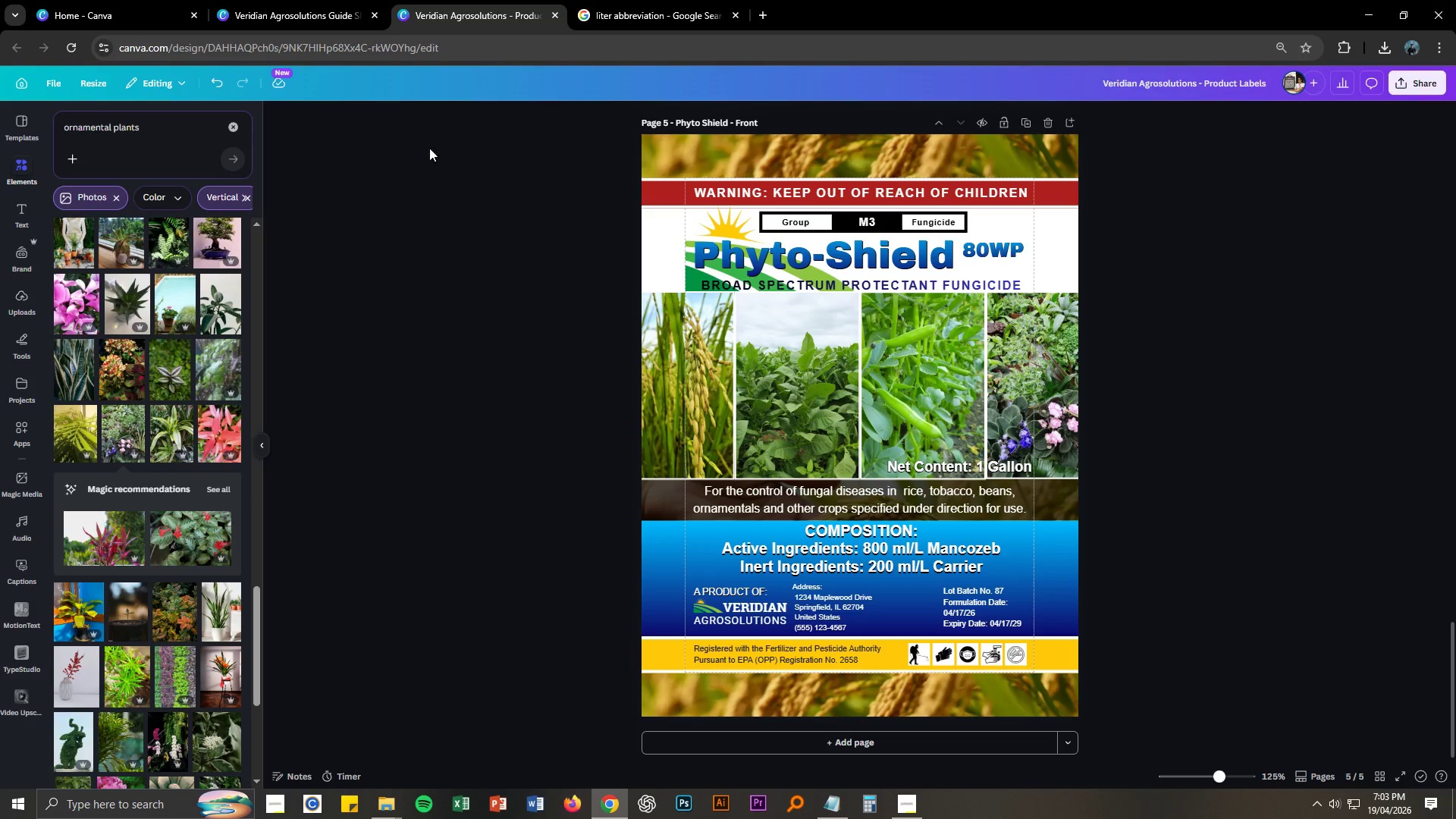 
left_click([680, 2])
 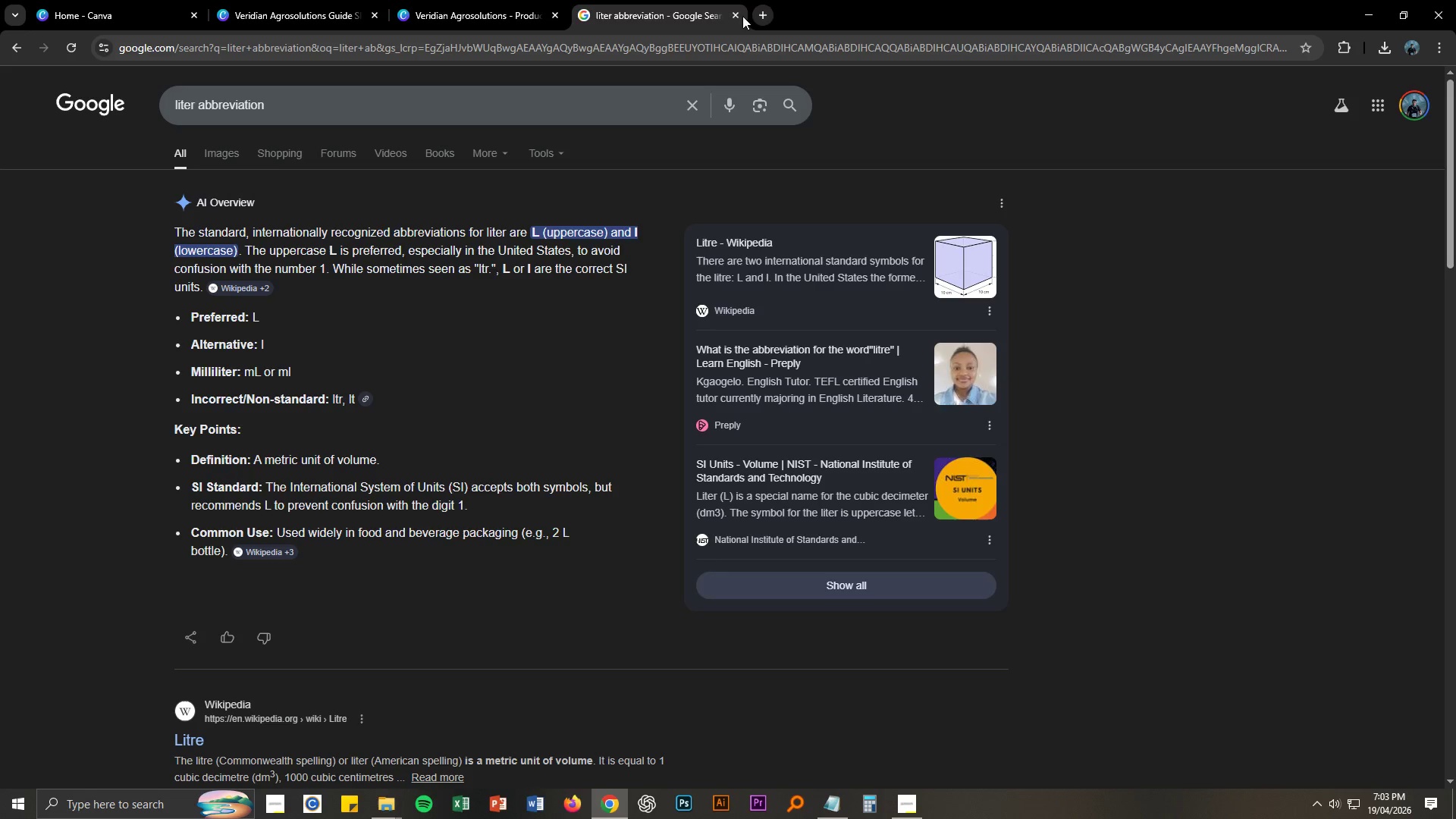 
left_click([734, 14])
 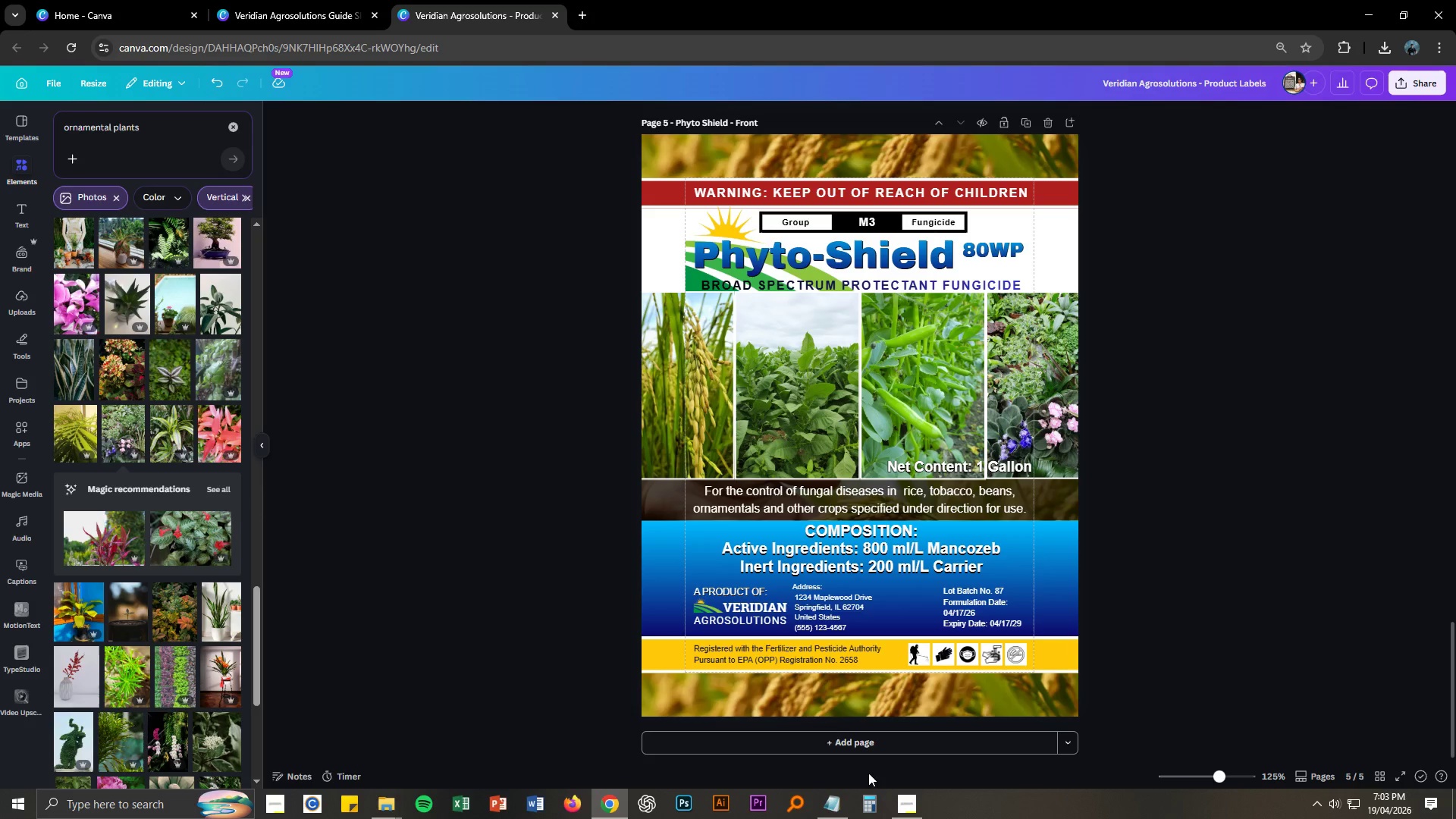 
left_click([904, 811])
 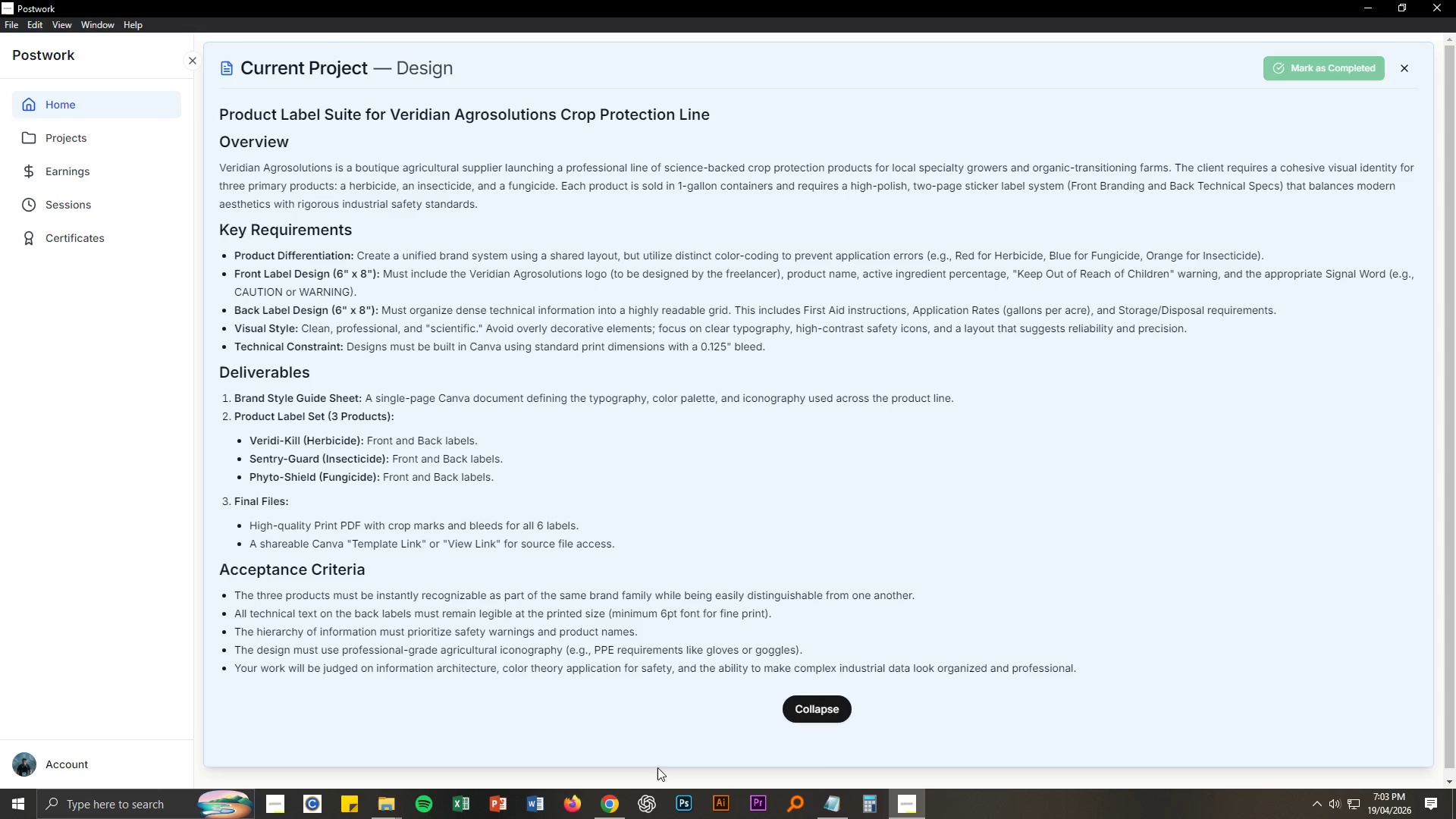 
wait(11.89)
 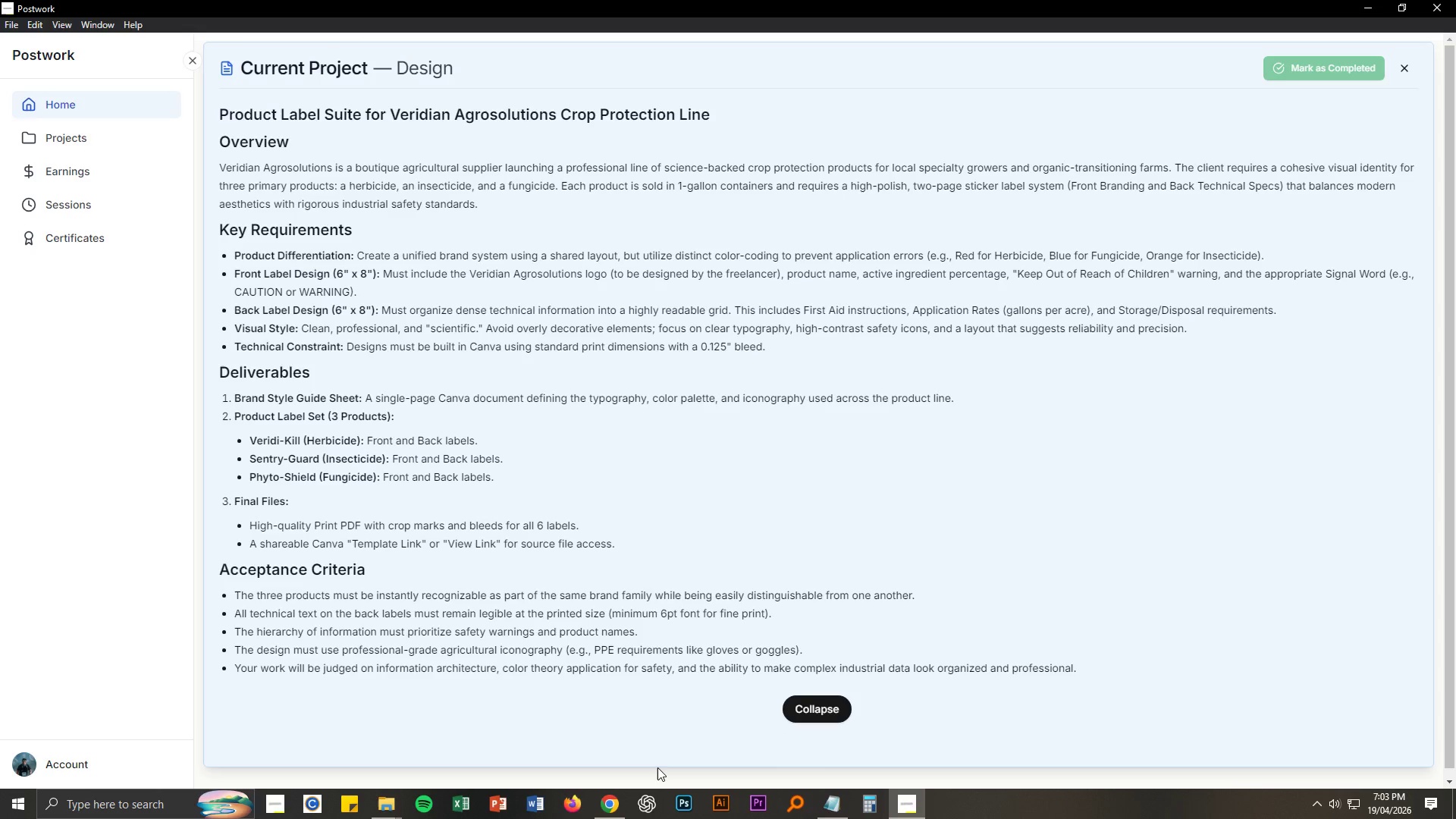 
left_click([1417, 92])
 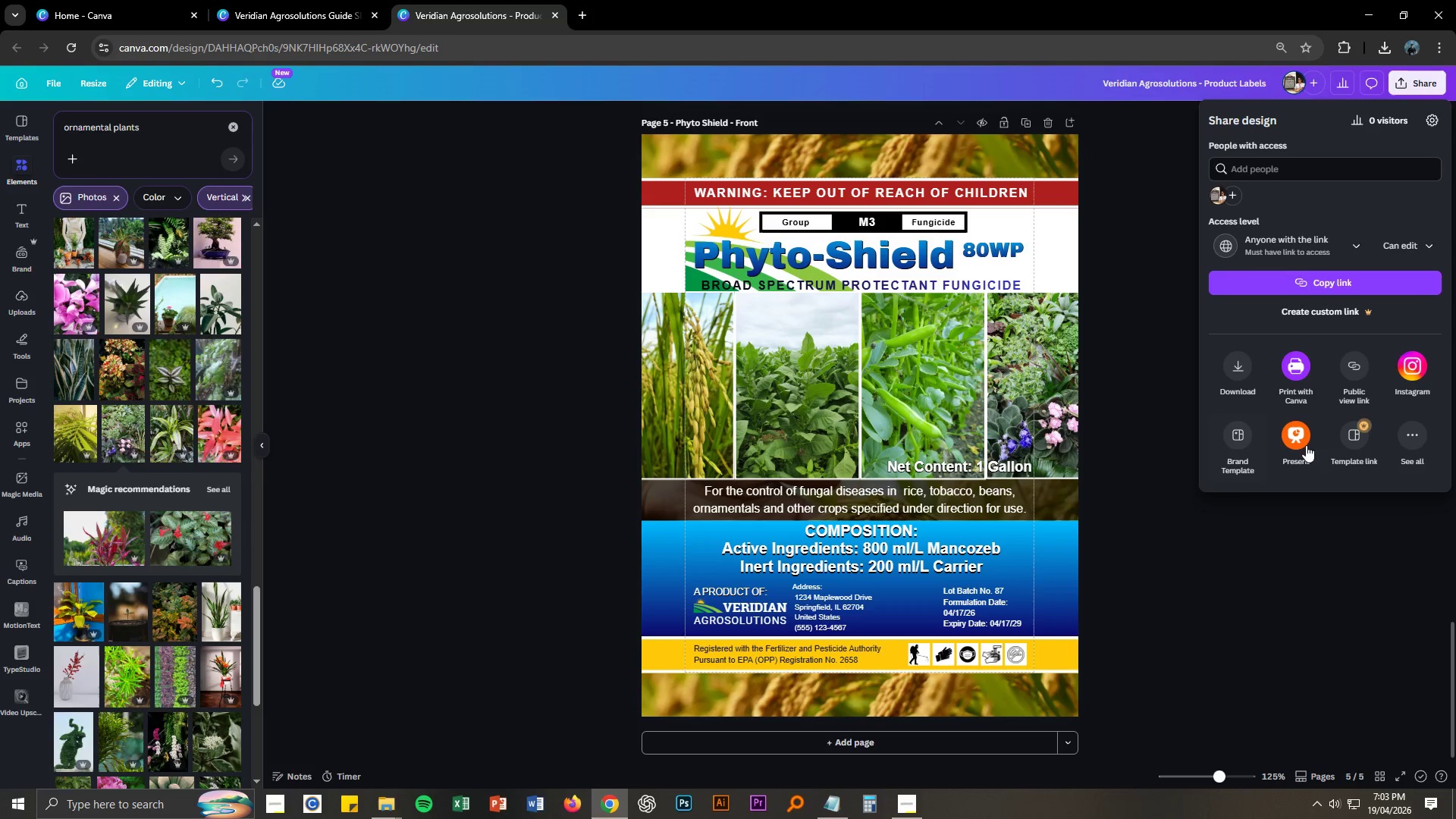 
left_click([386, 805])
 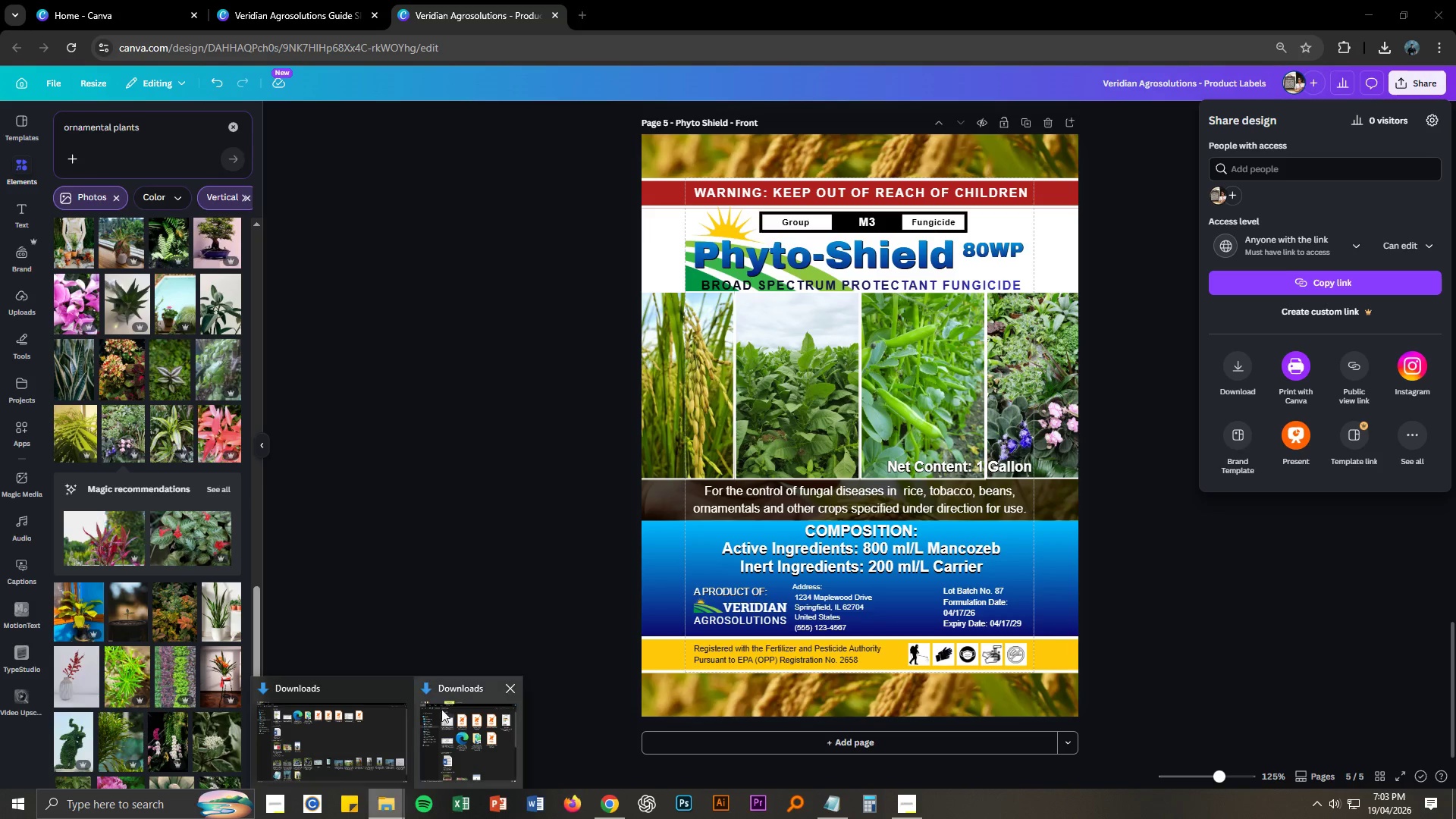 
left_click([356, 712])
 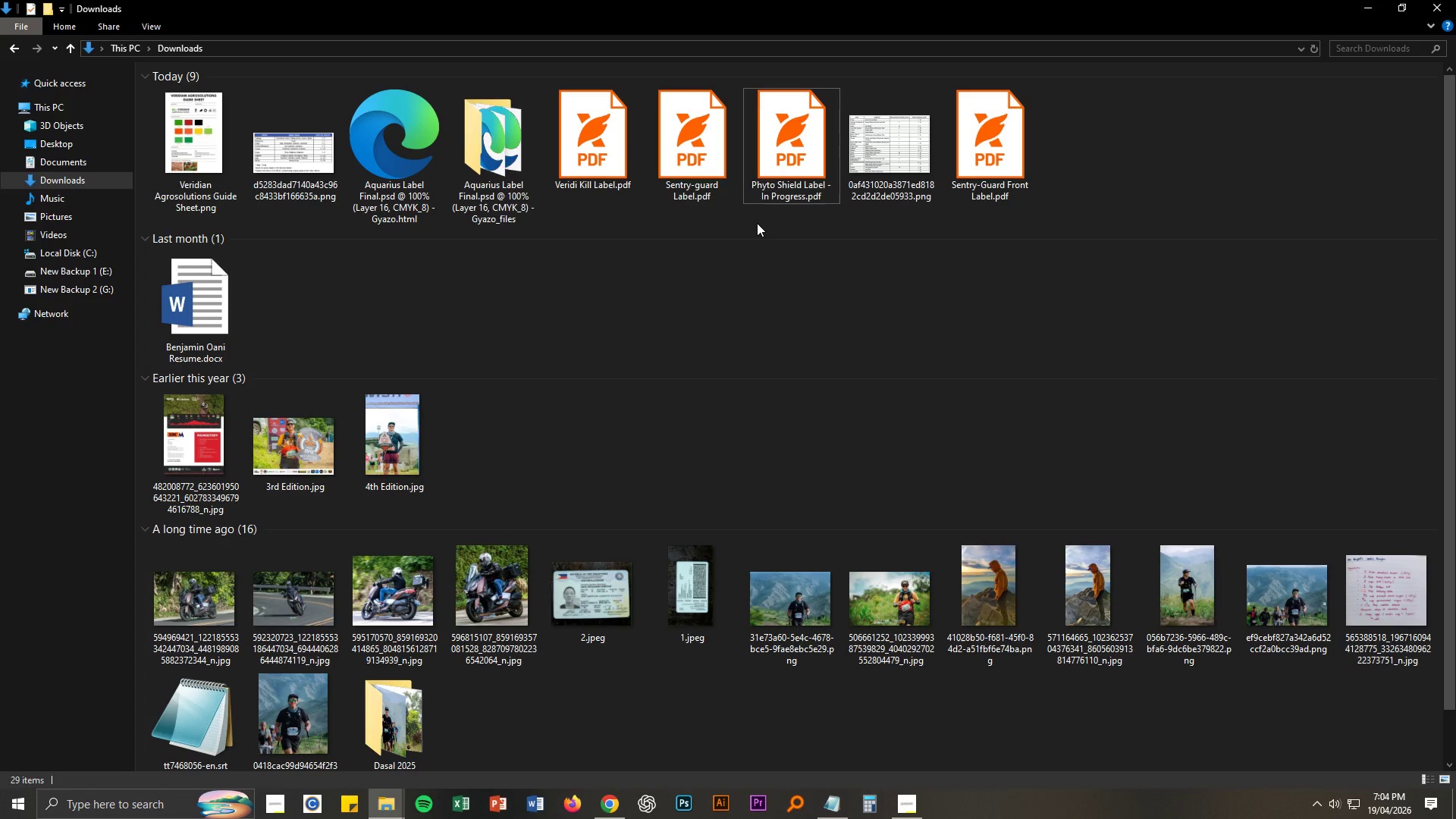 
left_click([842, 227])
 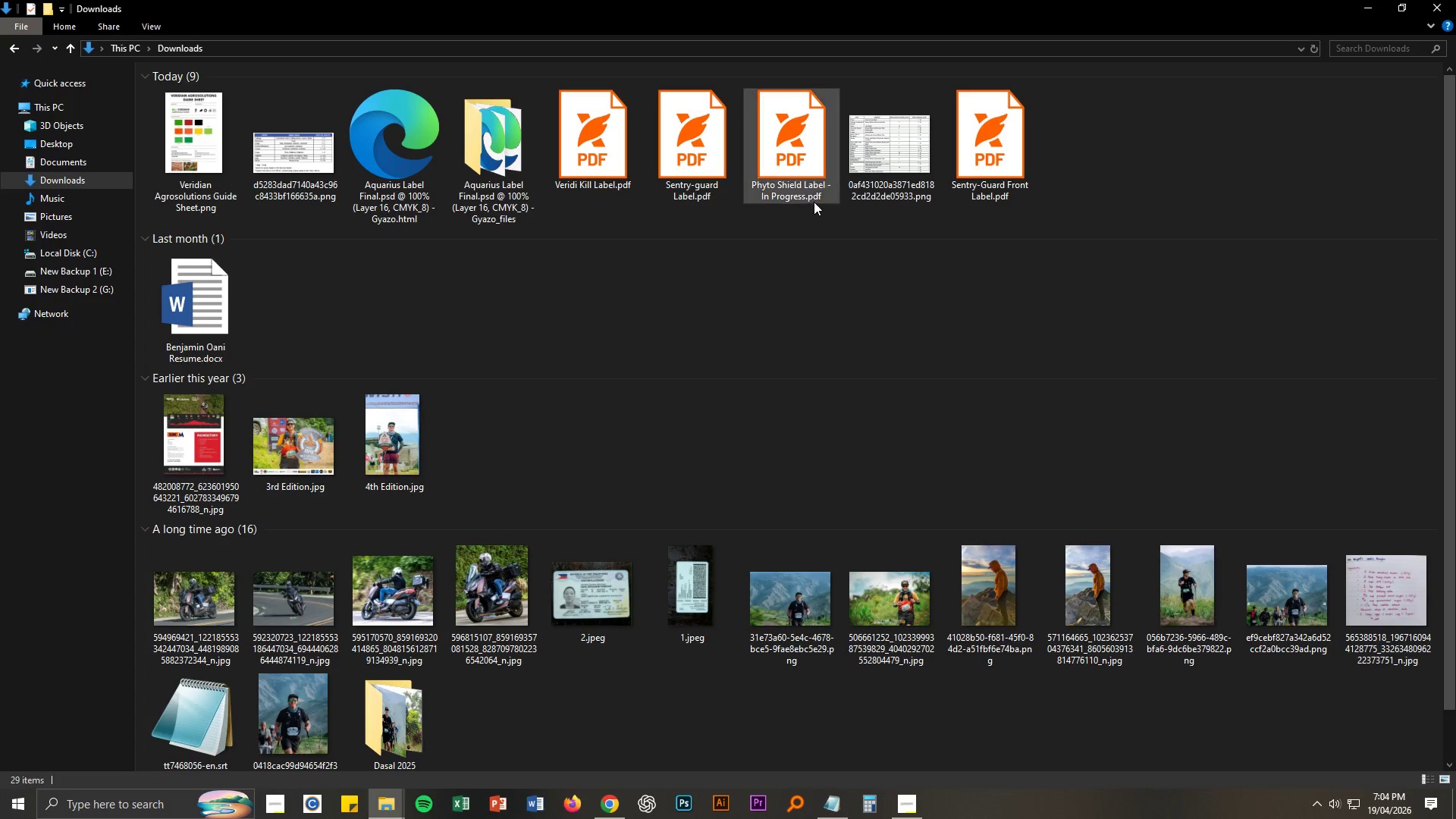 
left_click([814, 201])
 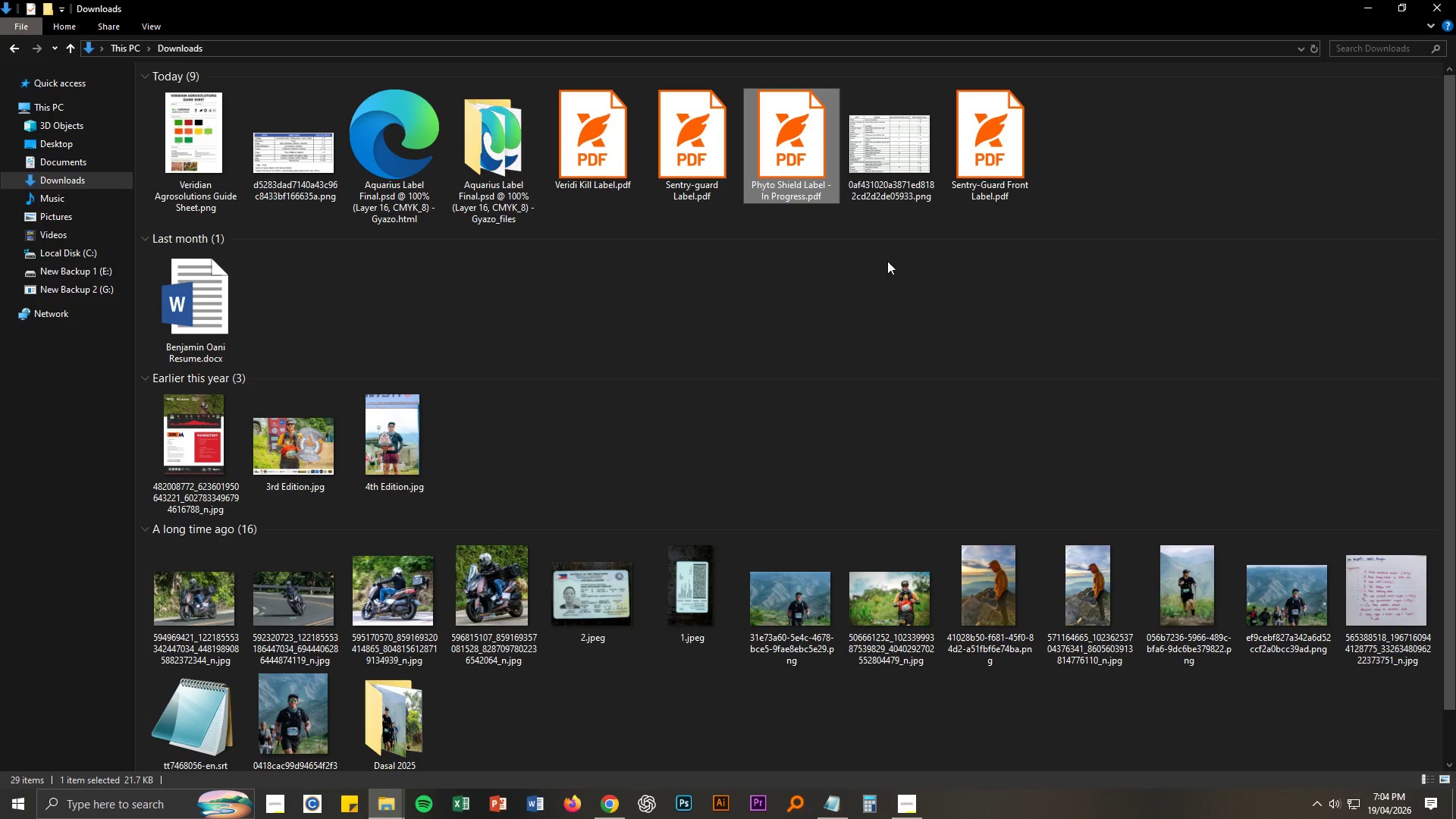 
key(Delete)
 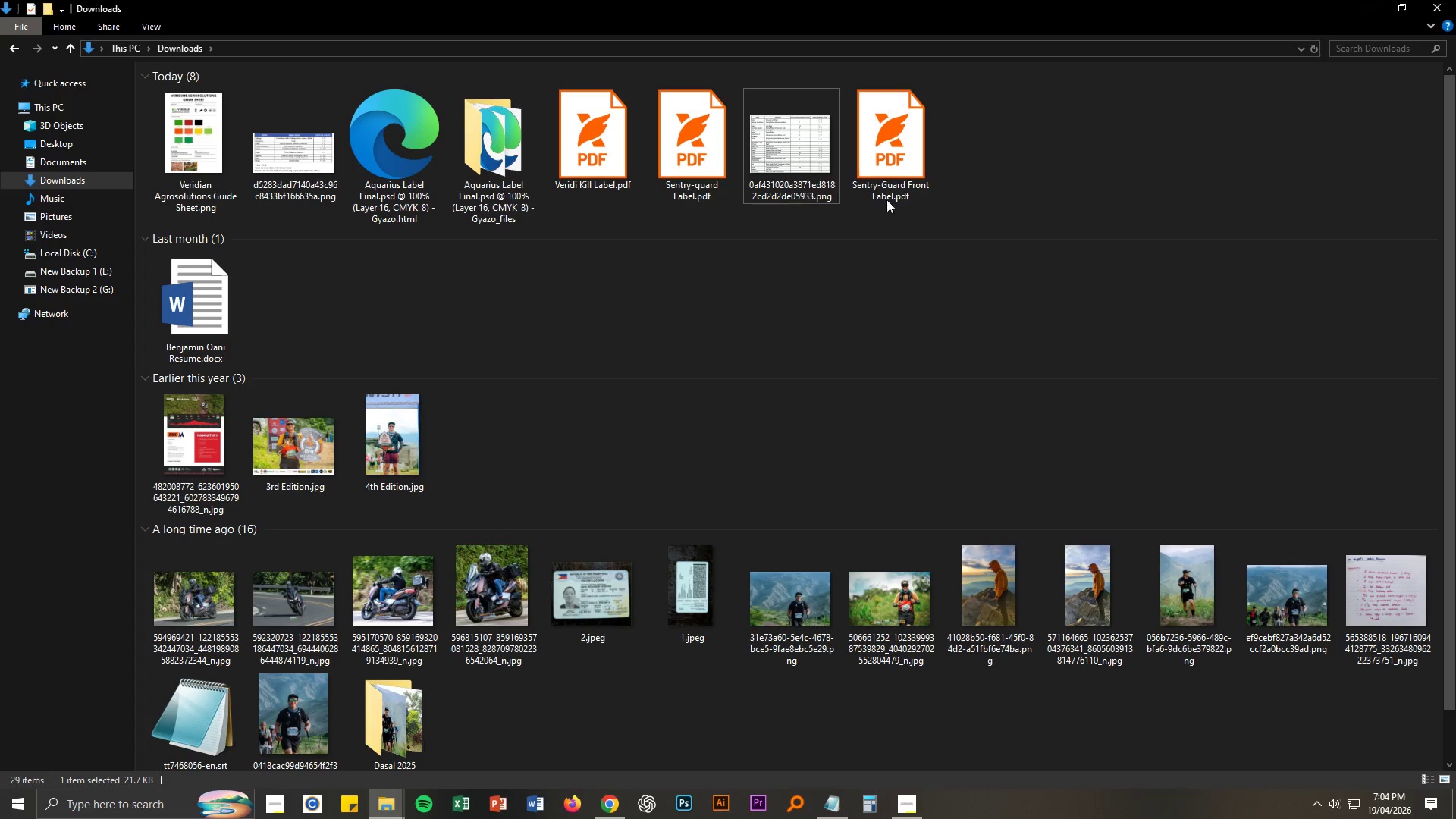 
left_click([891, 177])
 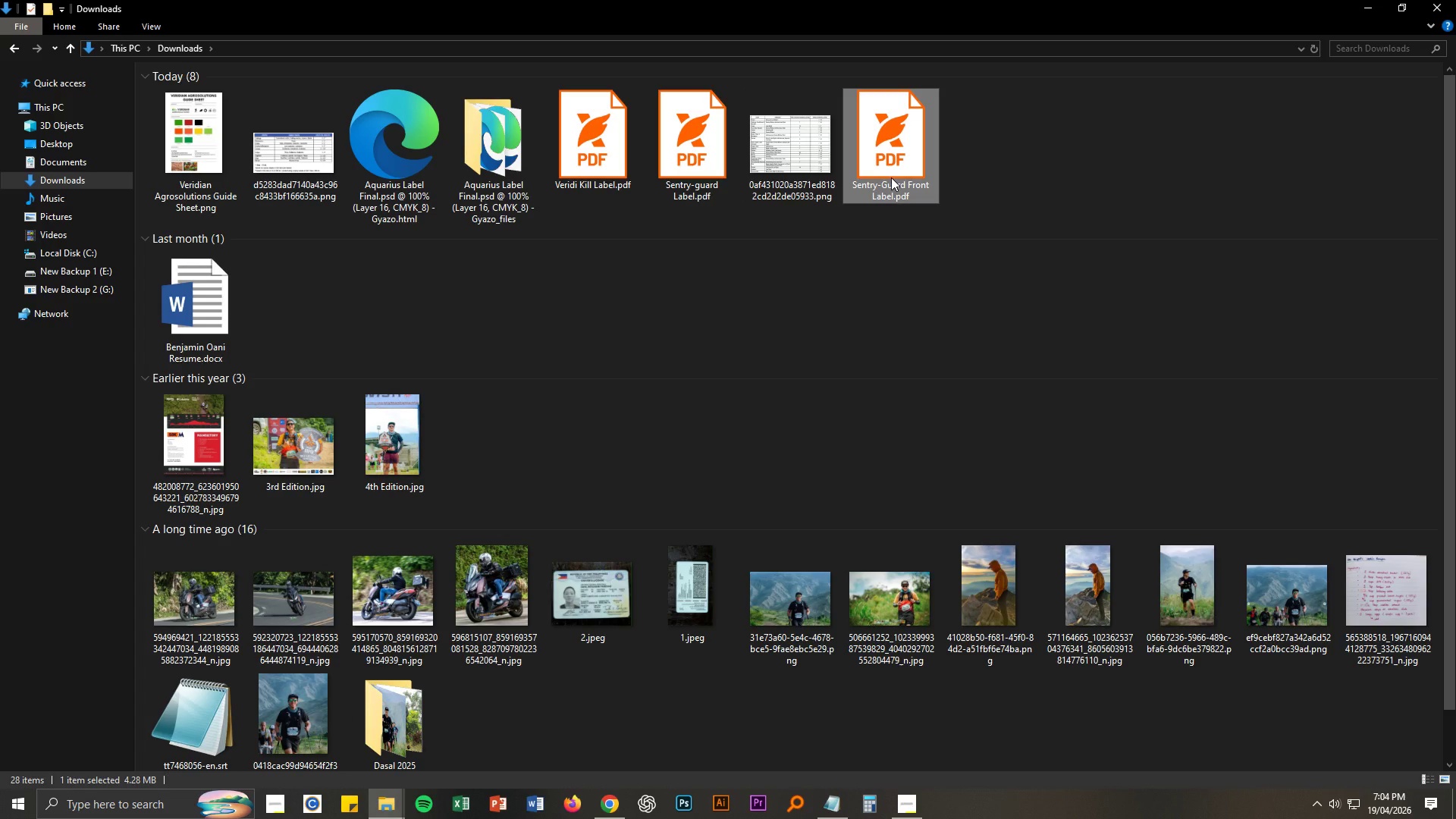 
key(Delete)
 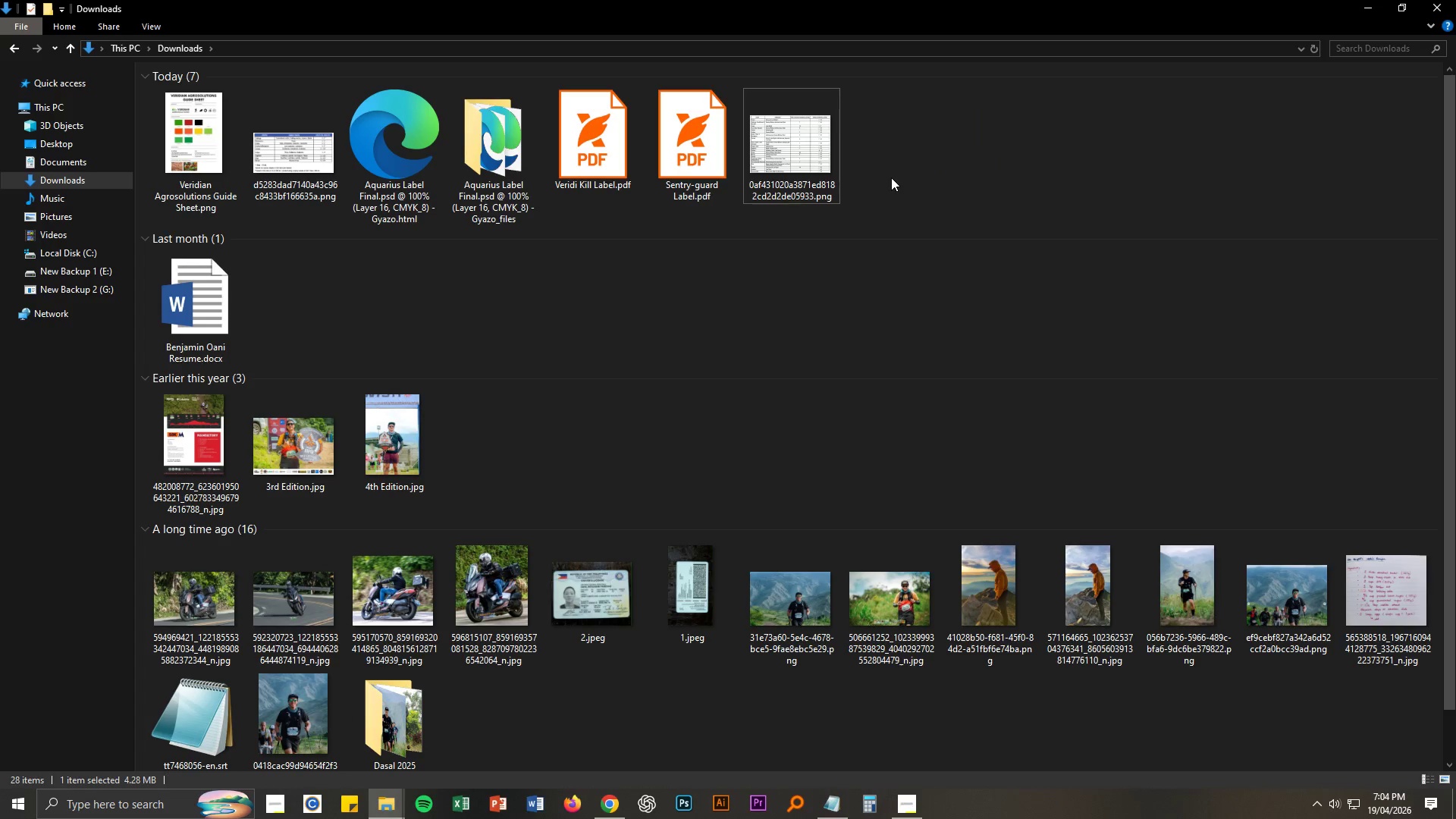 
key(Alt+AltLeft)
 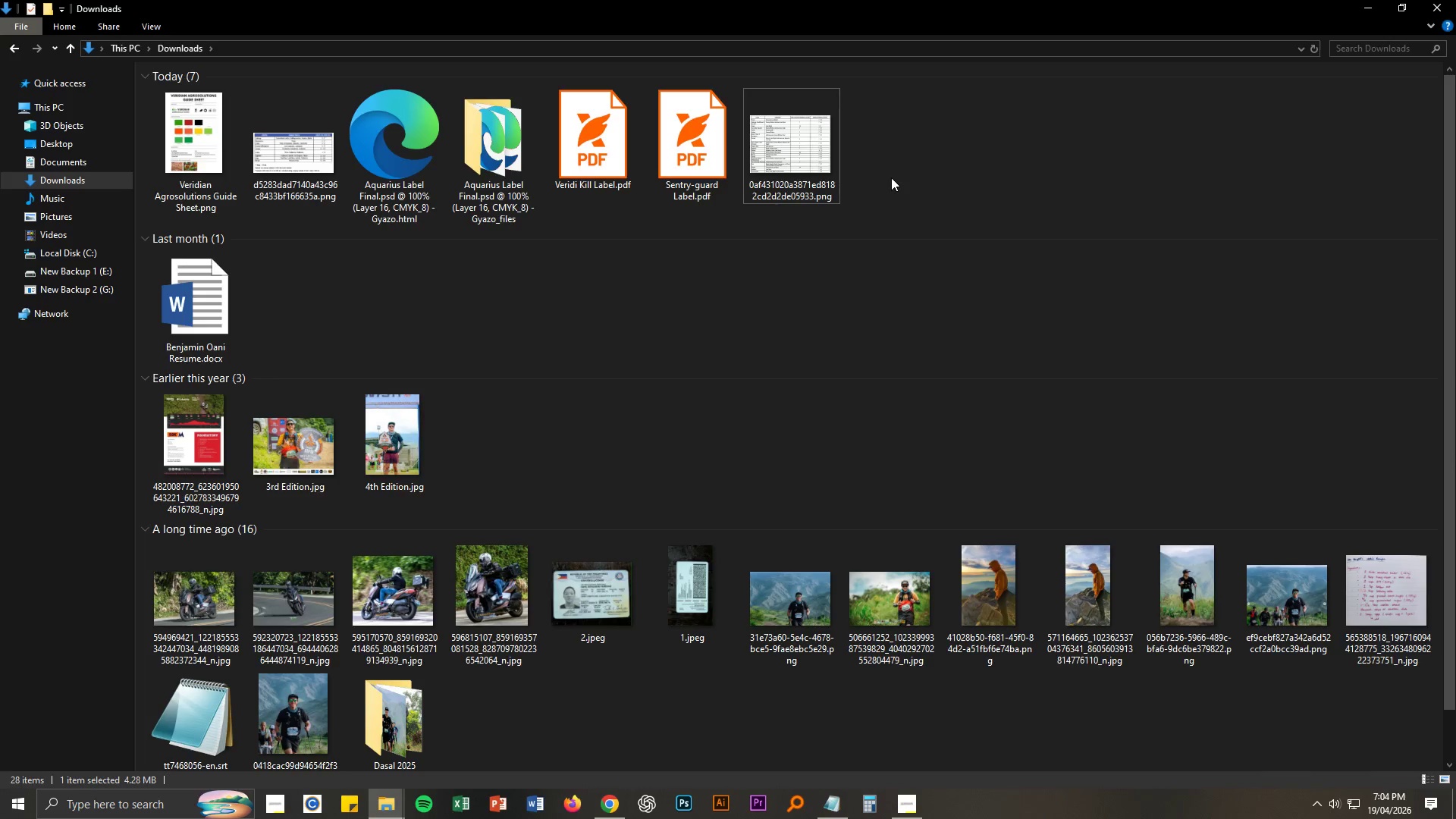 
key(Alt+Tab)
 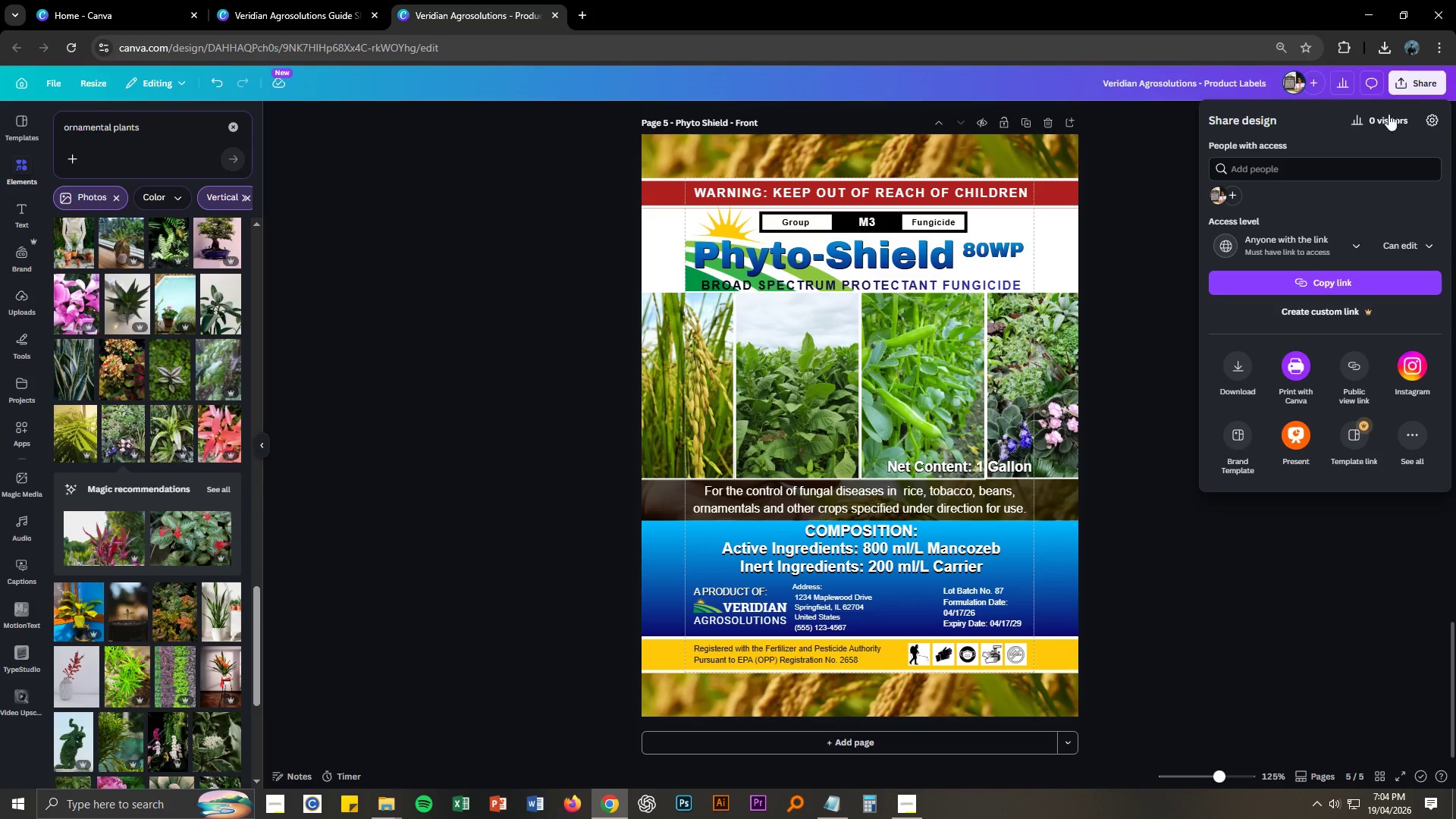 
left_click([1411, 81])
 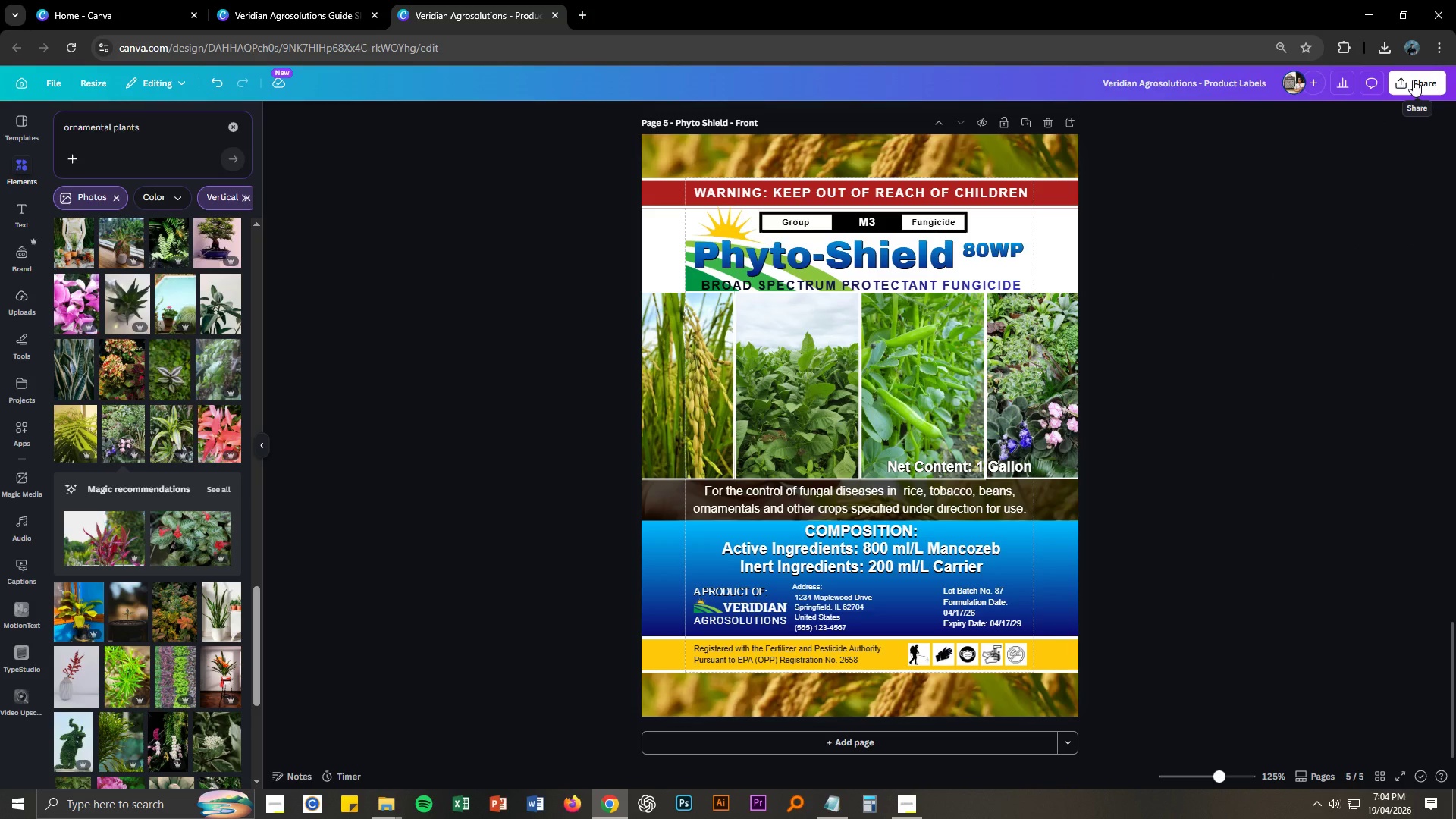 
left_click([1413, 80])
 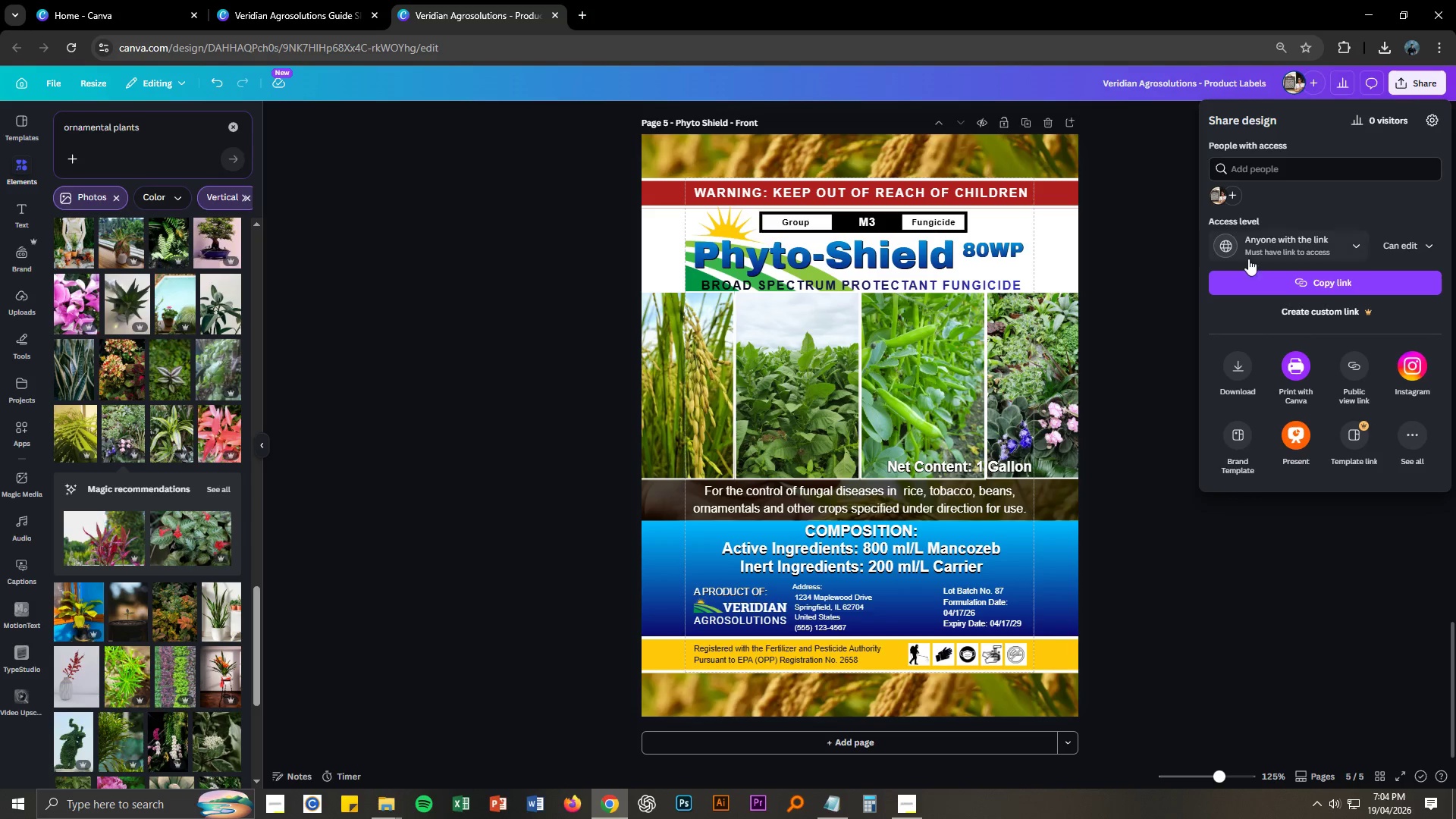 
left_click([1238, 376])
 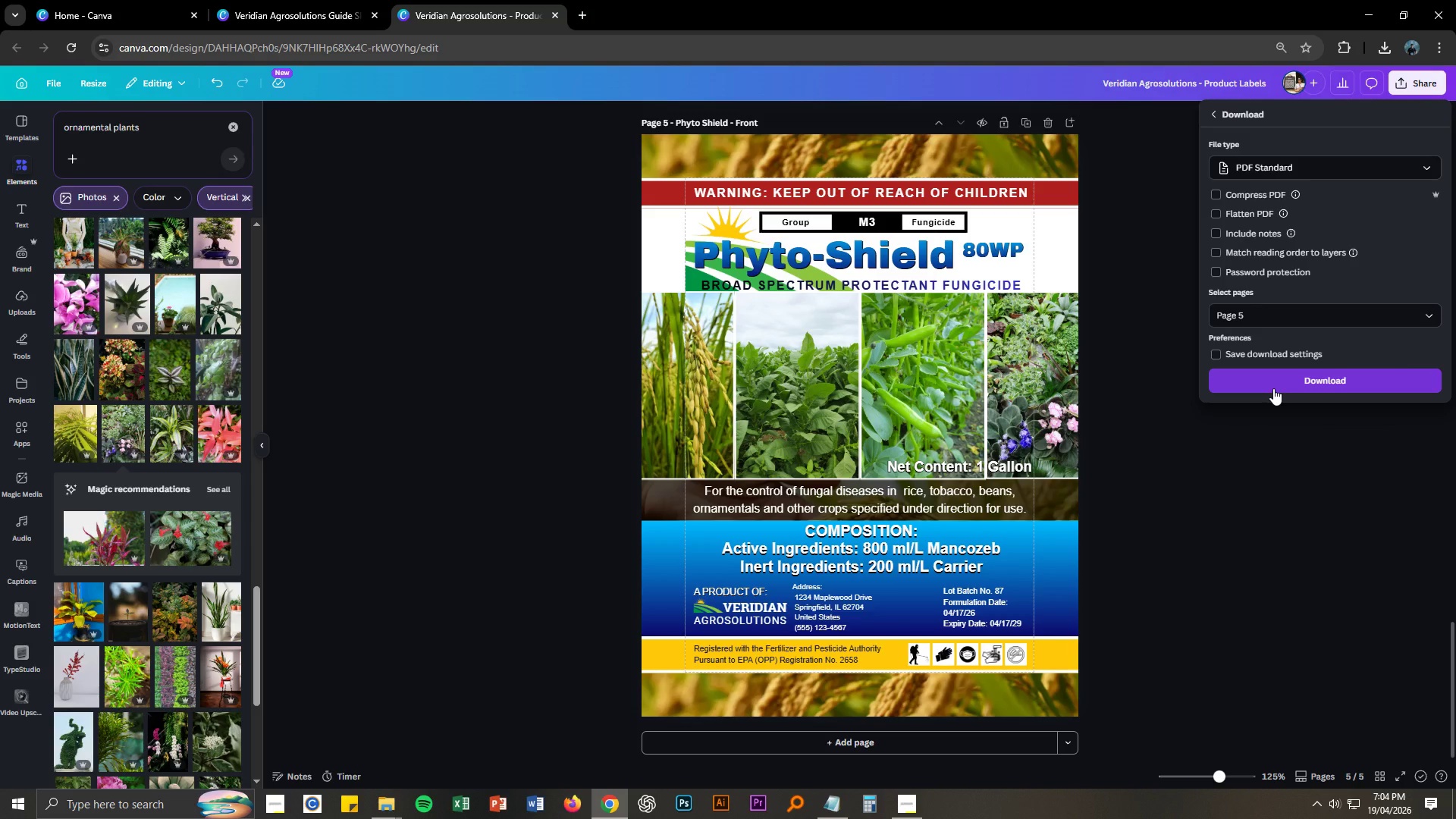 
left_click([1273, 388])
 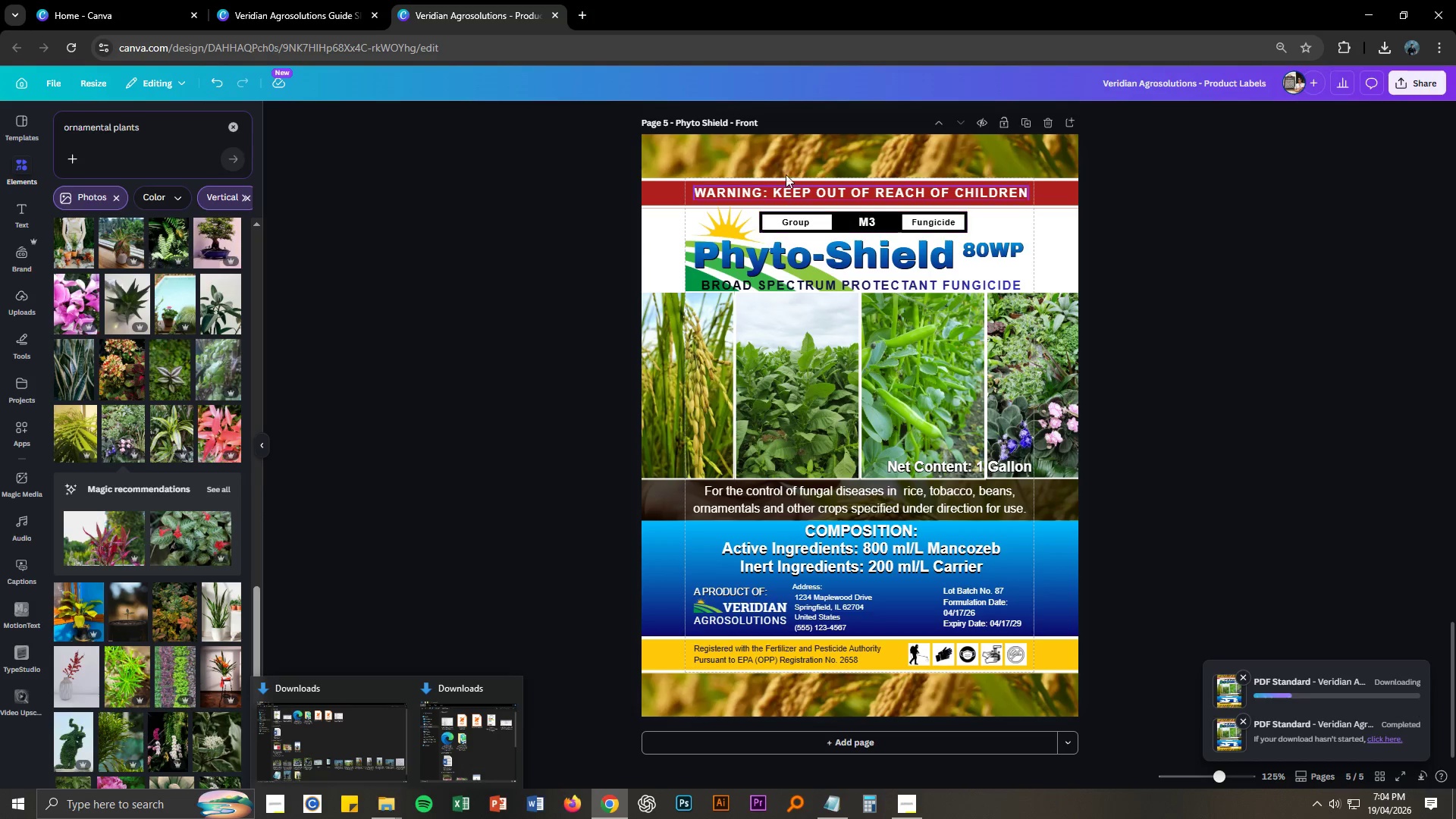 
double_click([740, 121])
 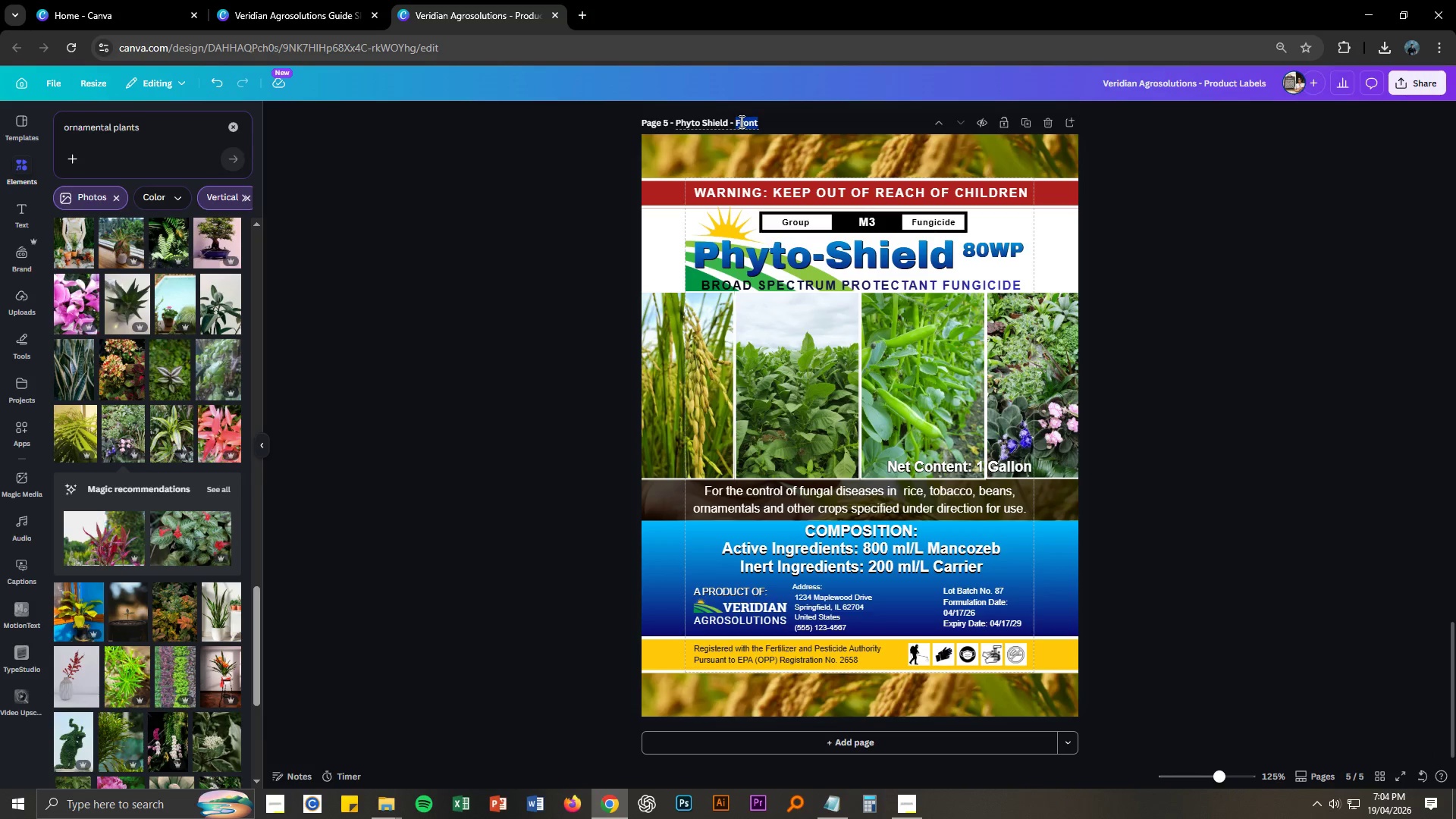 
triple_click([740, 121])
 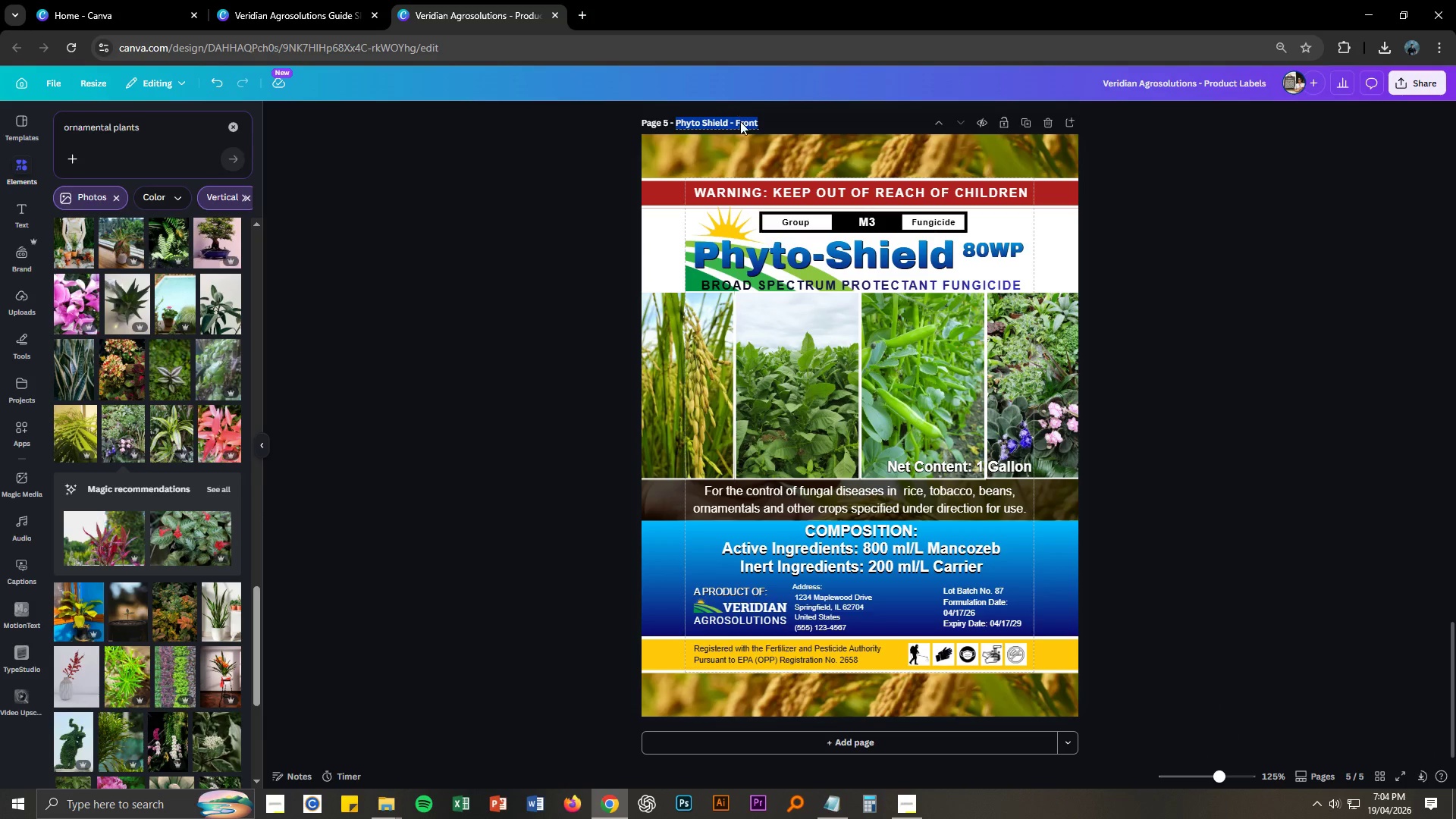 
key(Control+C)
 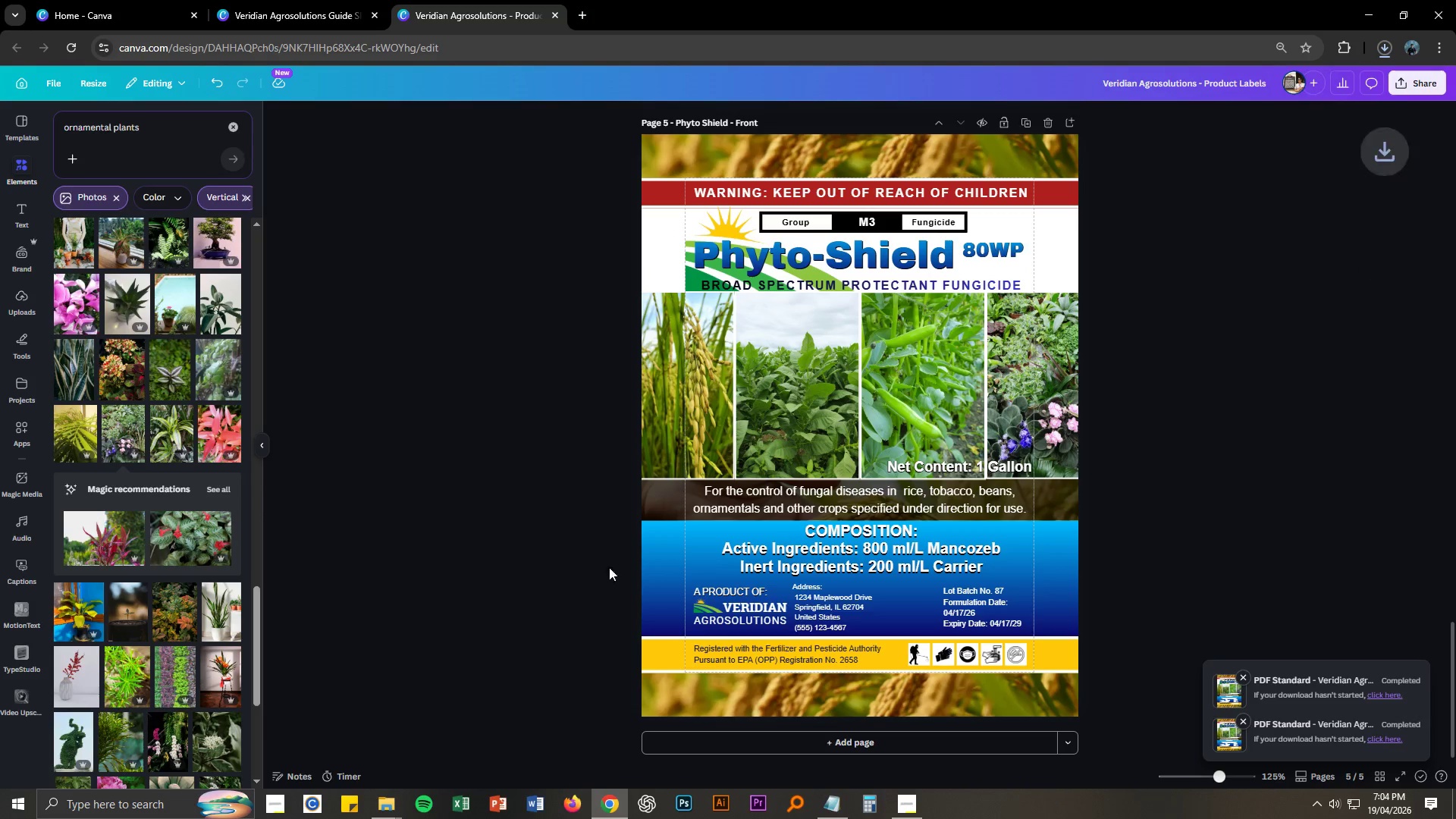 
key(Control+A)
 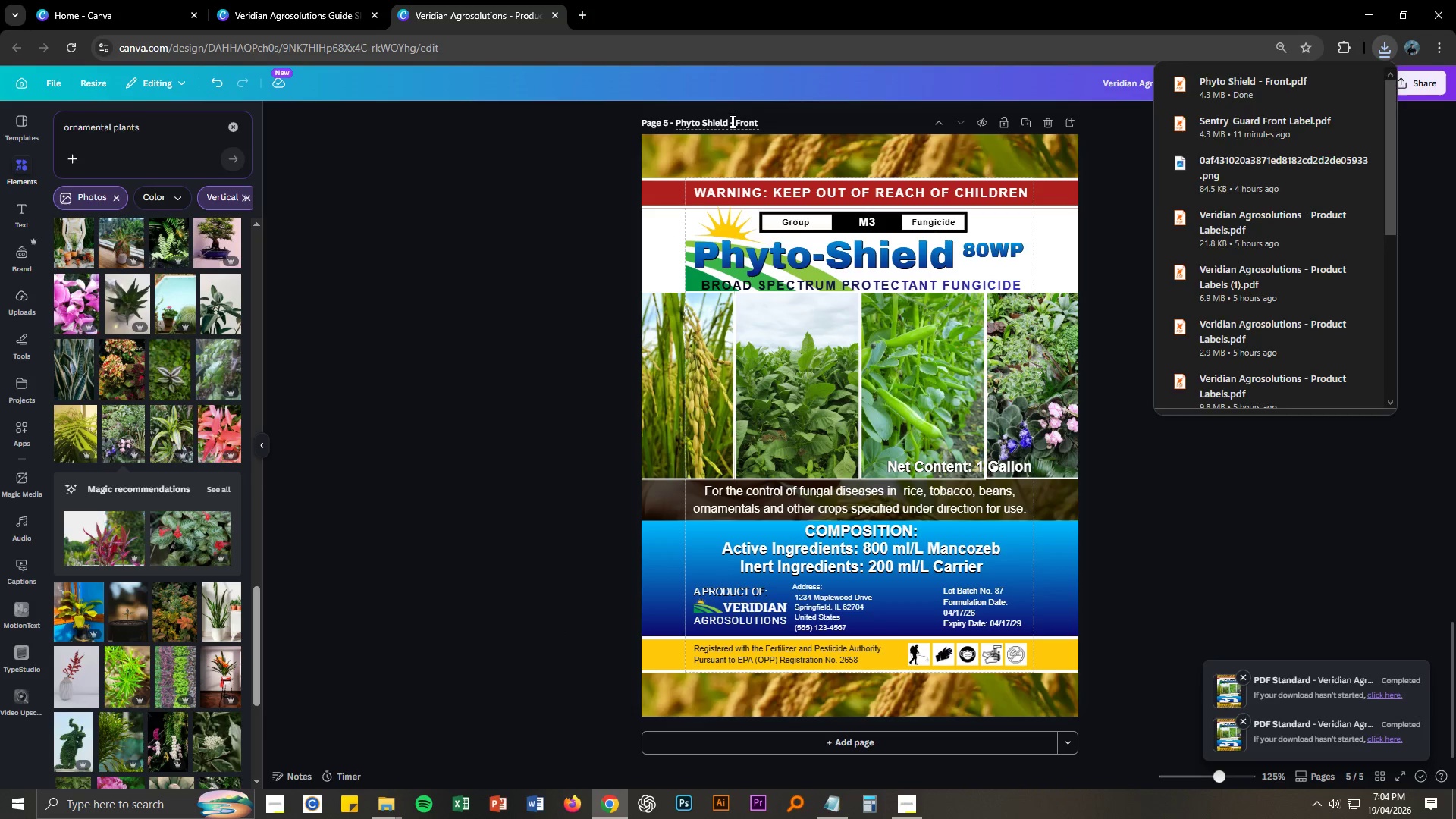 
double_click([731, 120])
 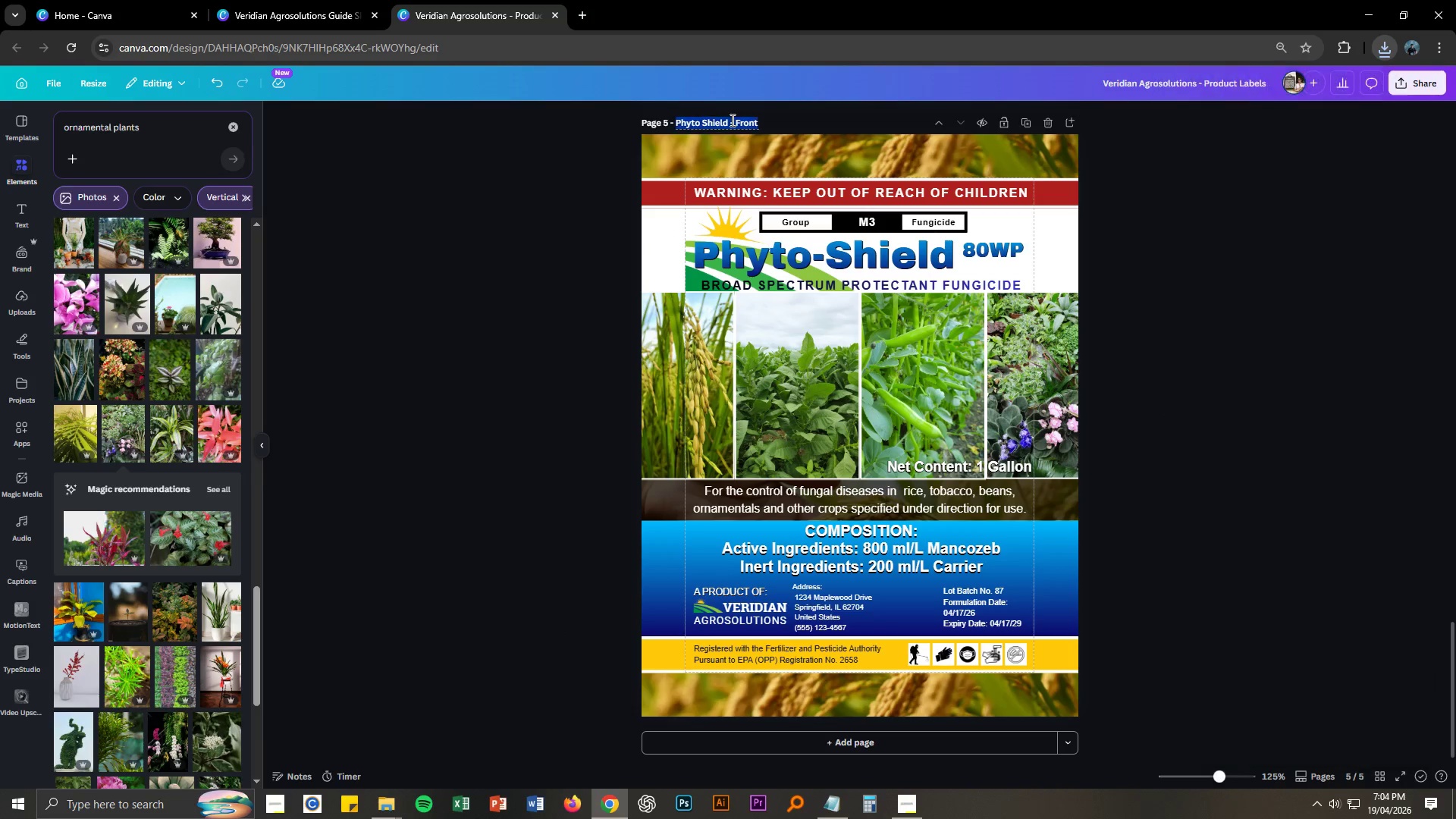 
triple_click([731, 120])
 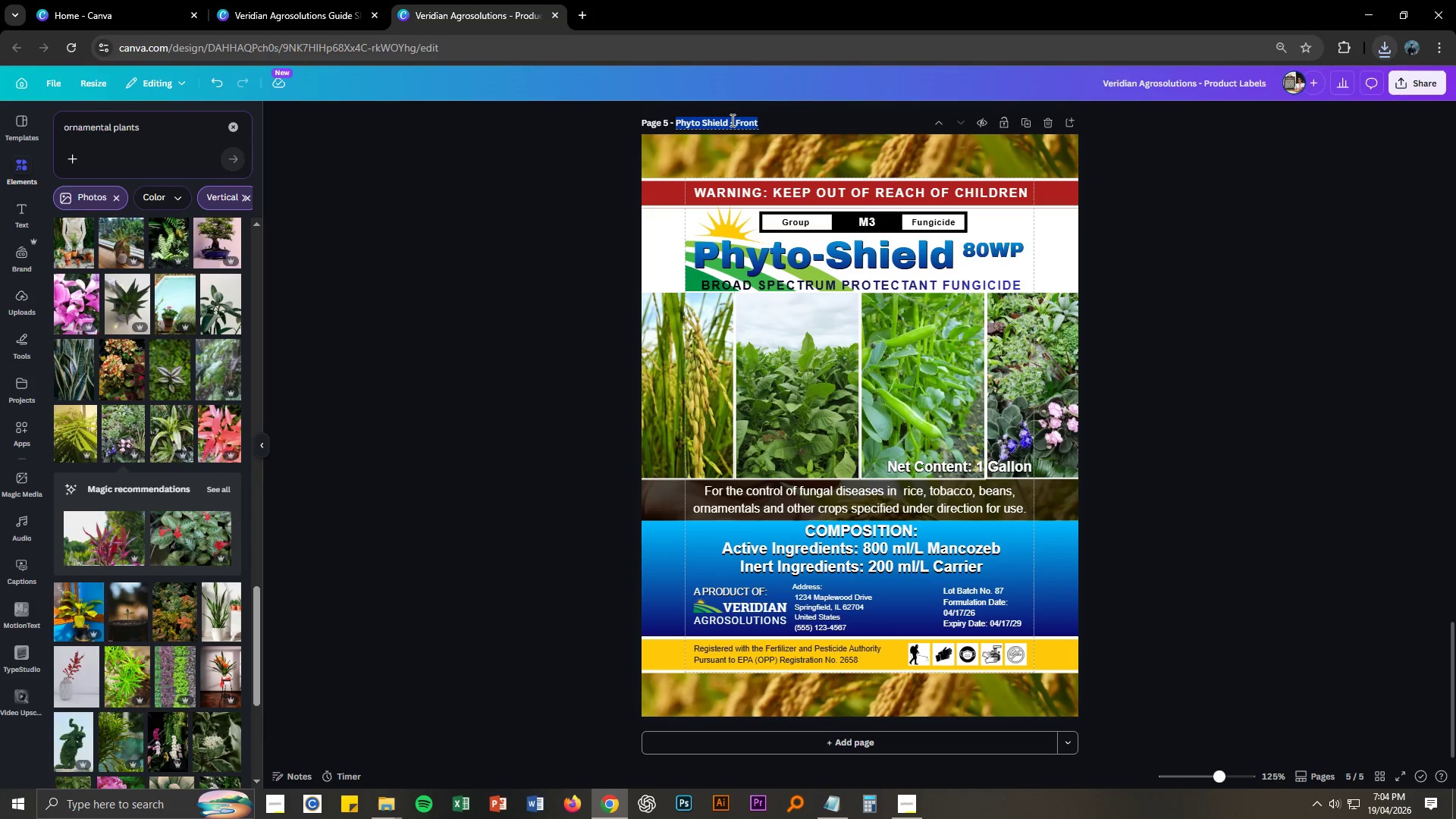 
key(Control+C)
 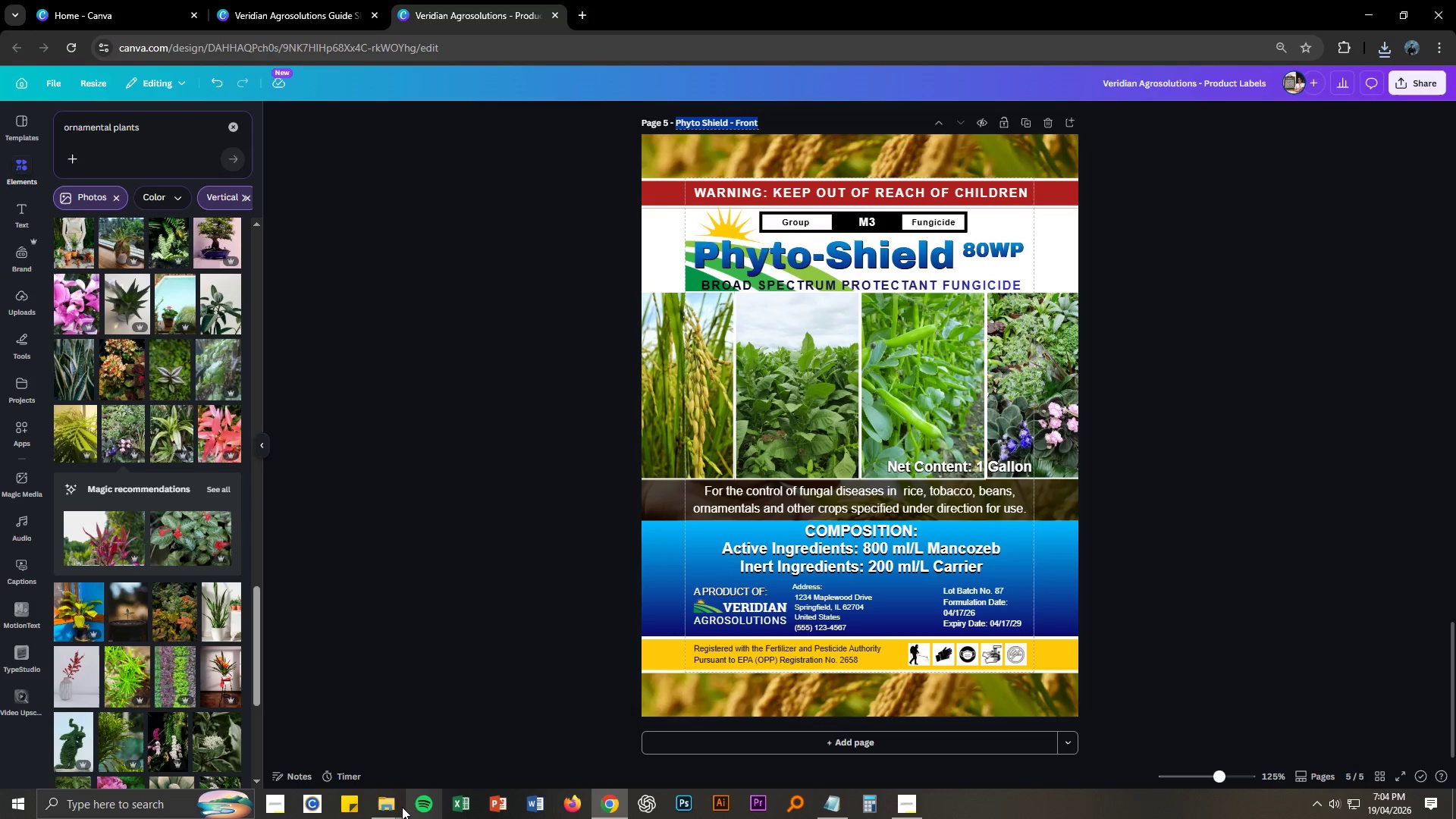 
left_click([392, 805])
 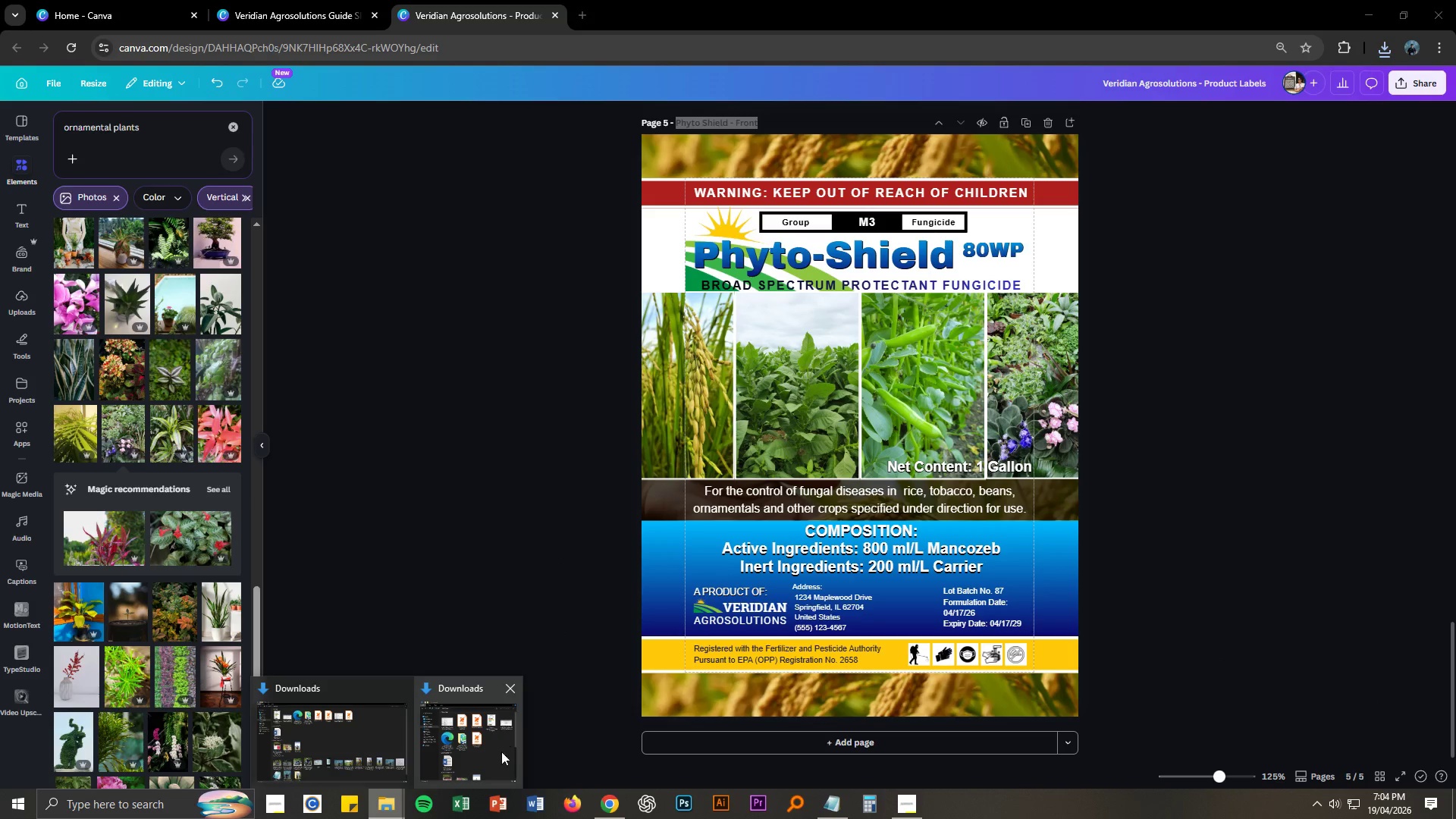 
left_click([492, 757])
 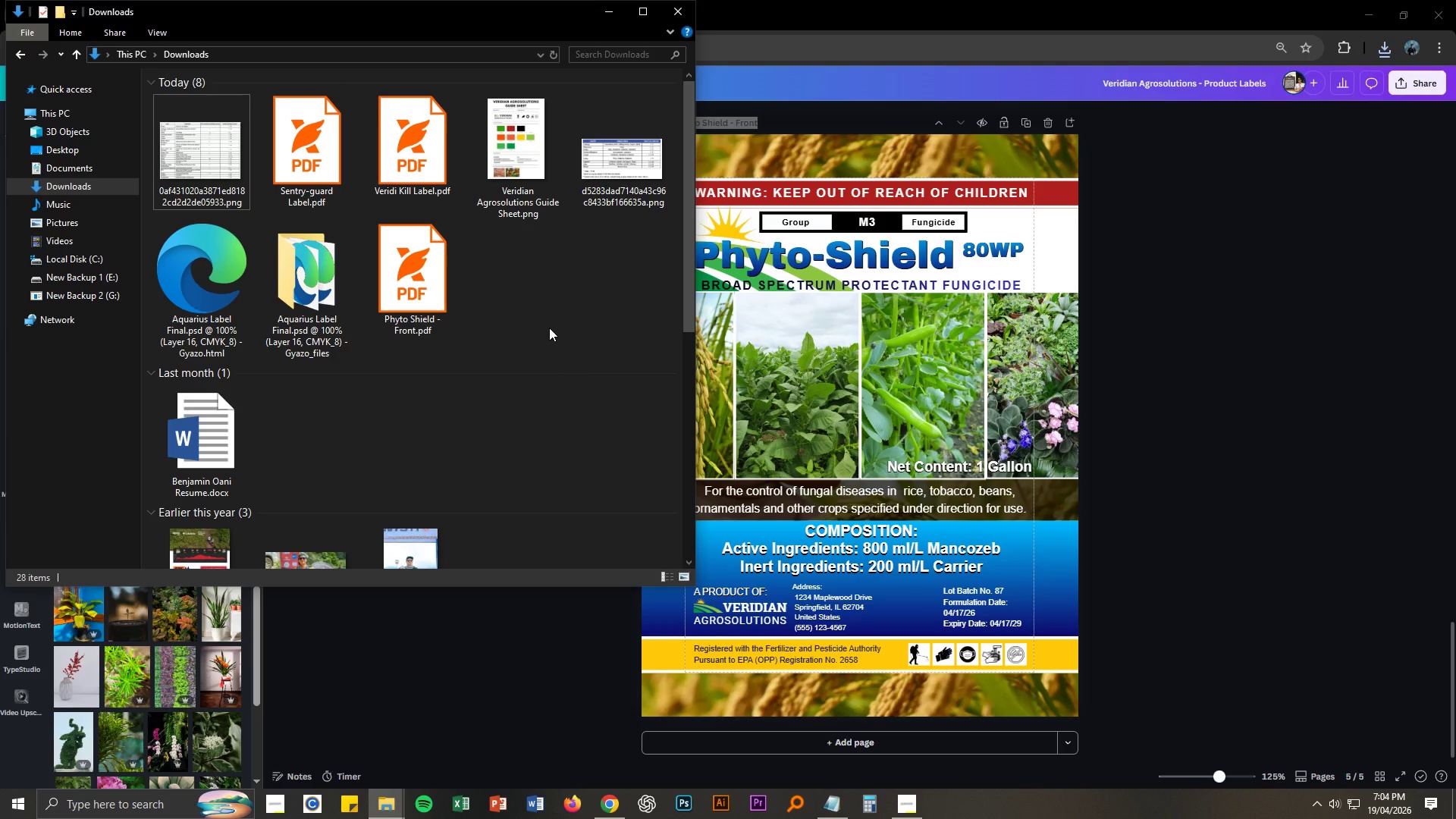 
left_click([549, 328])
 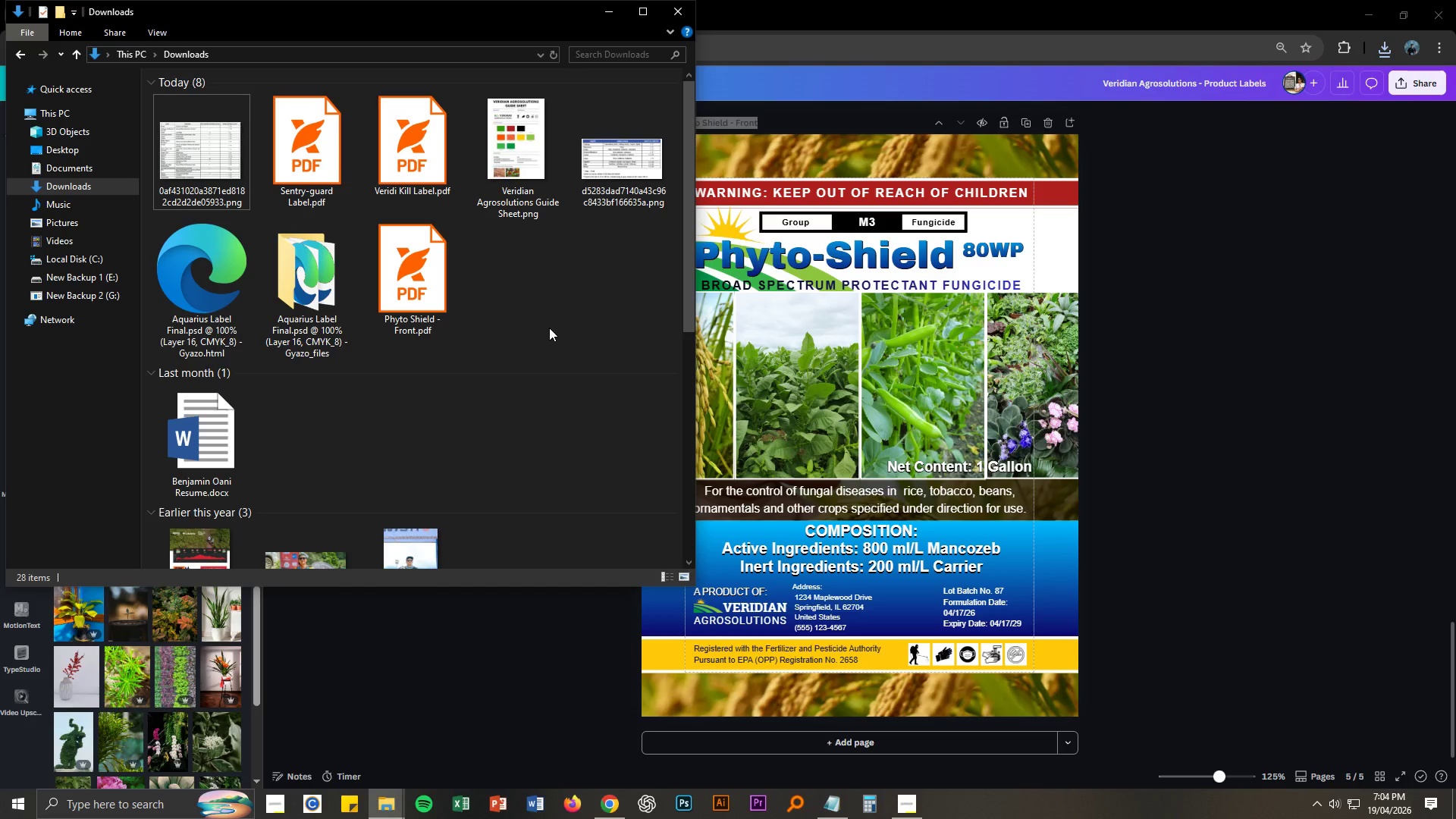 
wait(9.2)
 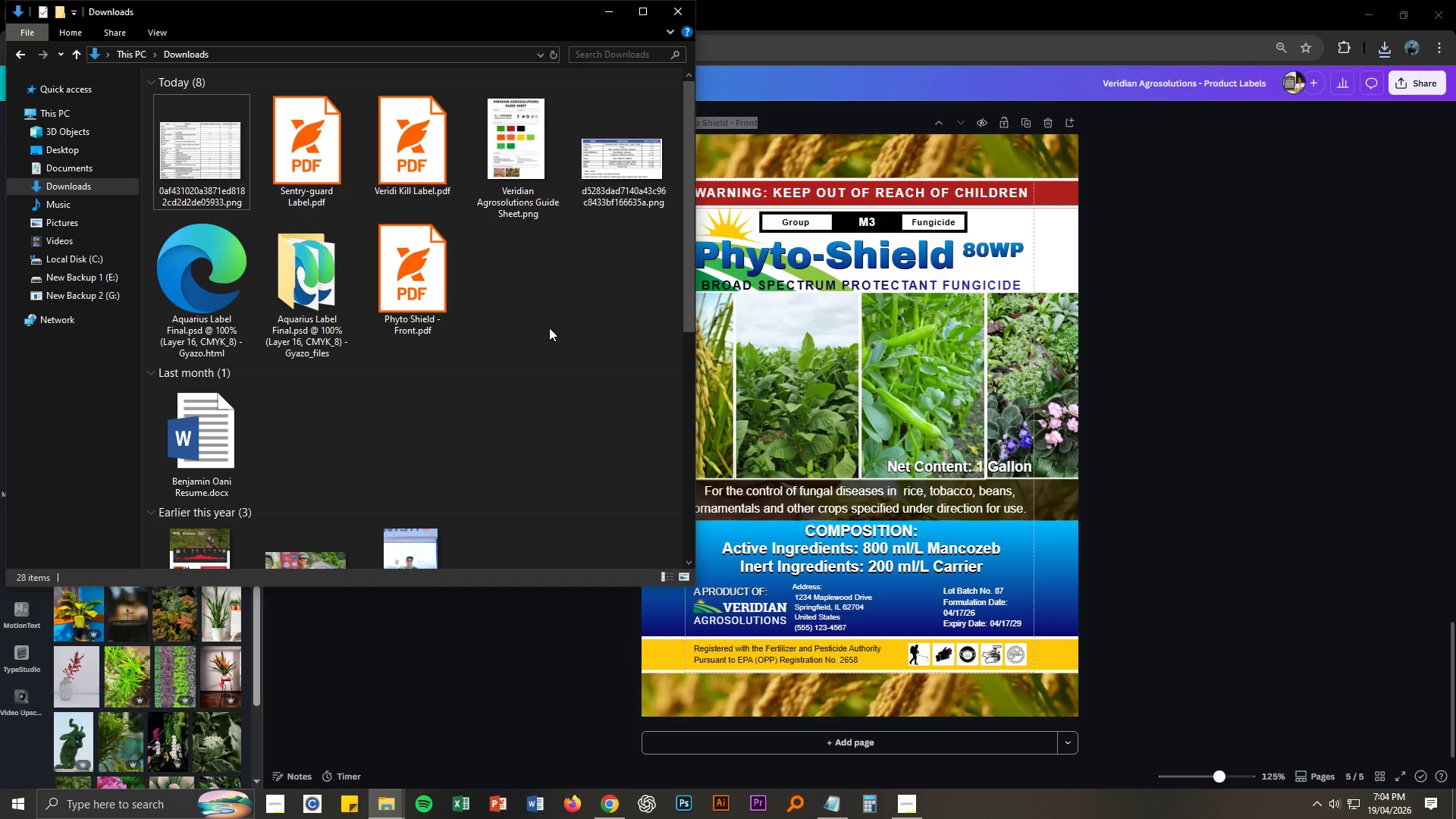 
key(Alt+AltLeft)
 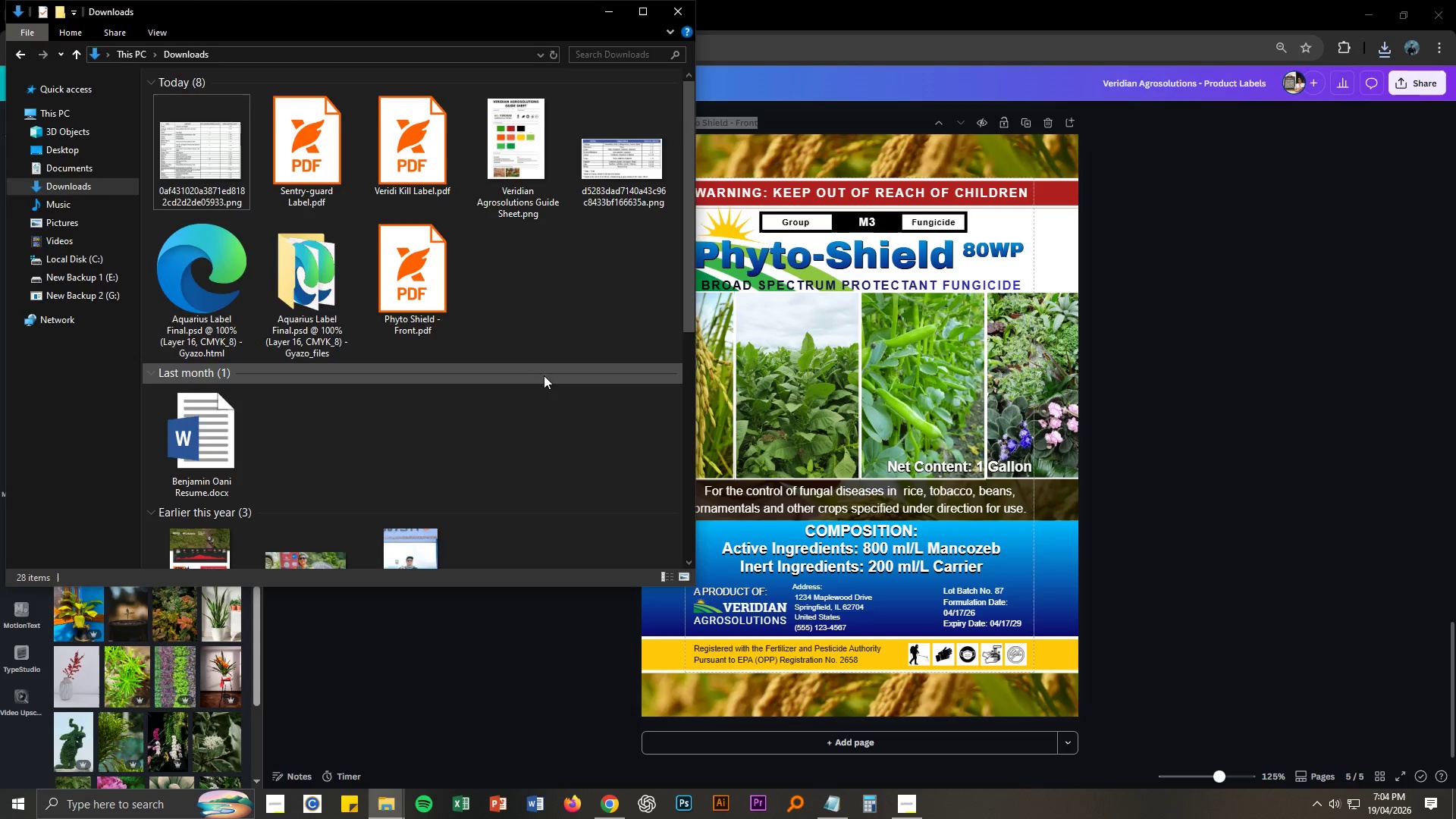 
key(Alt+Tab)
 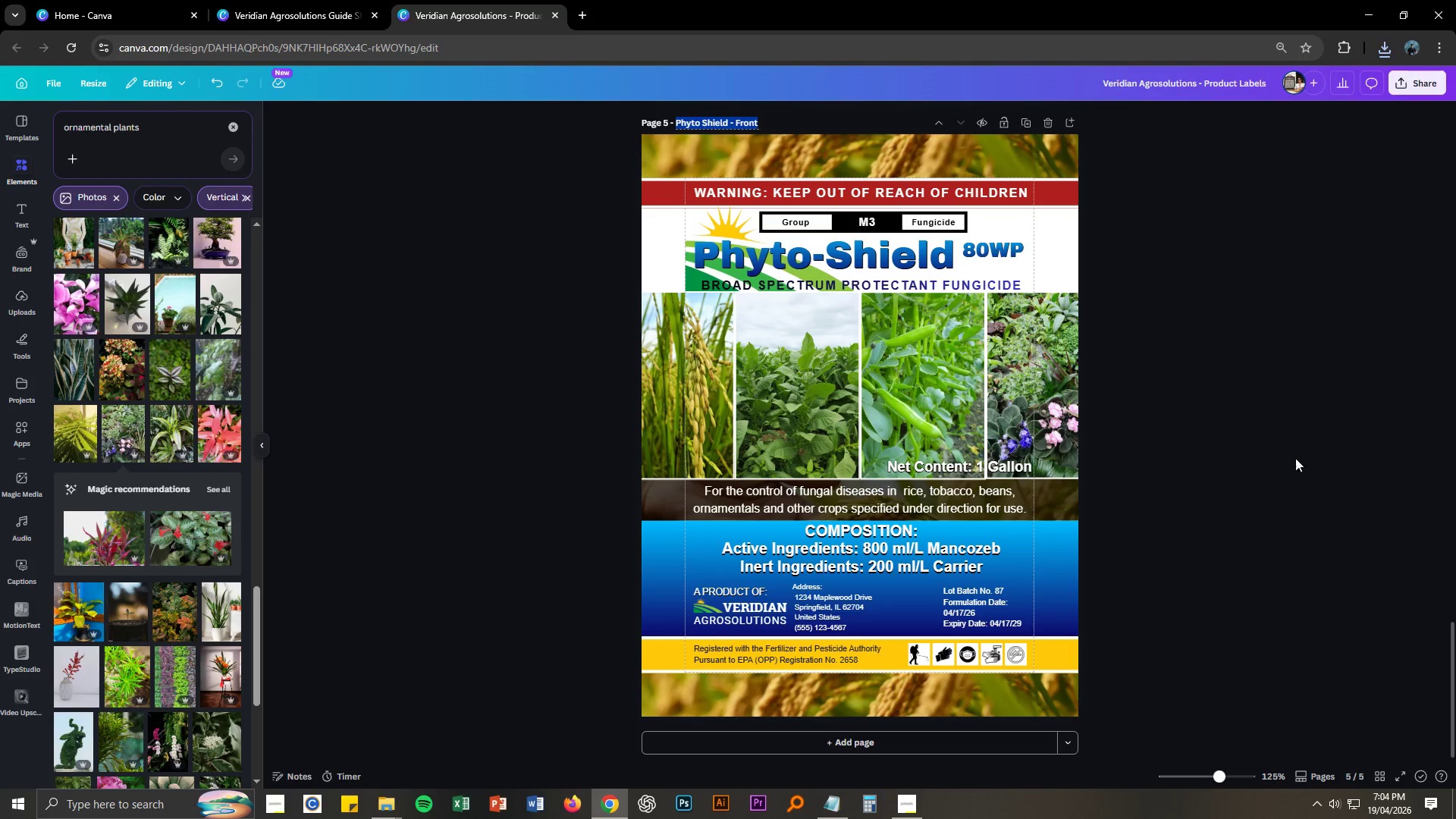 
key(Alt+AltLeft)
 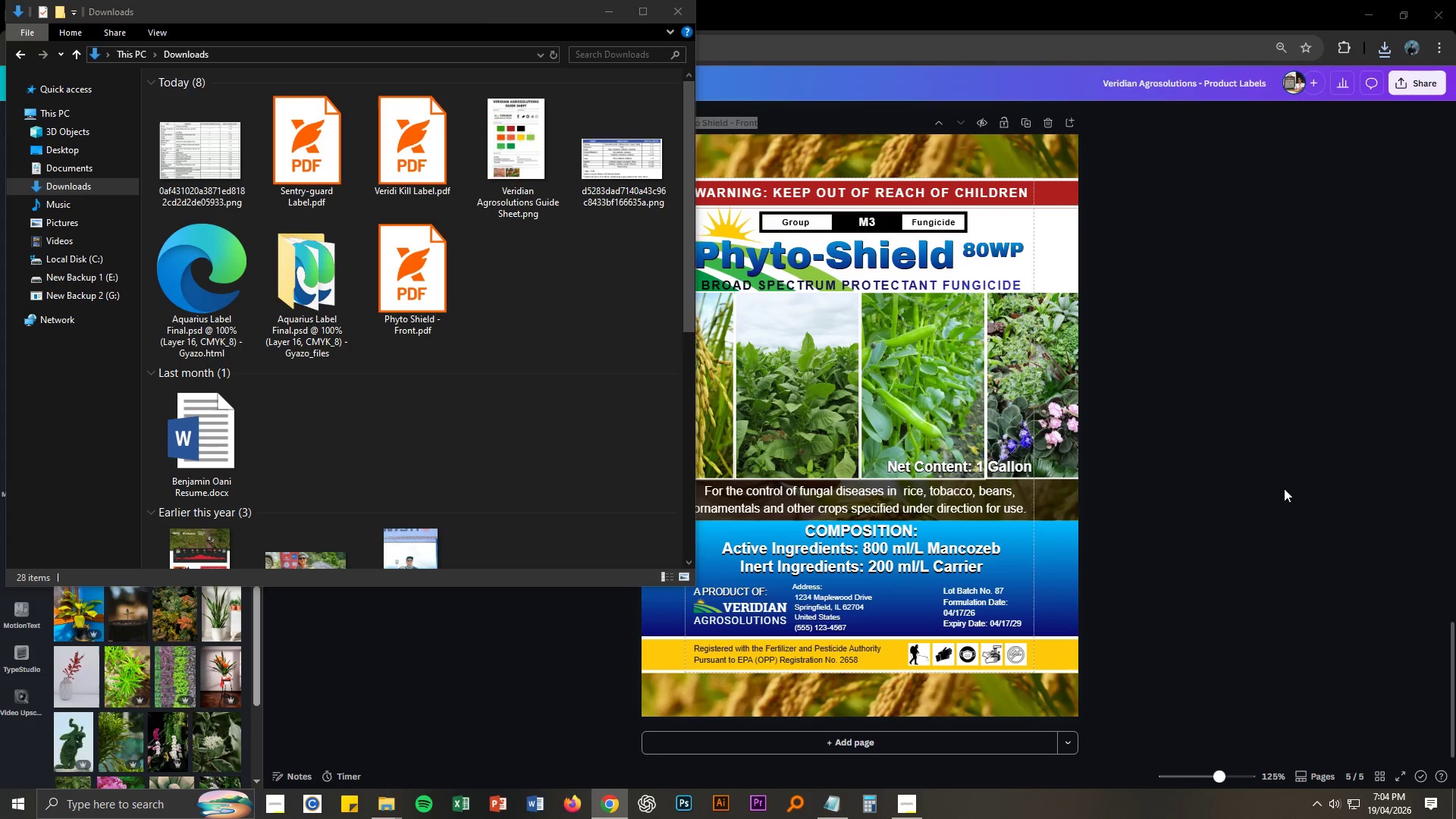 
key(Alt+Tab)
 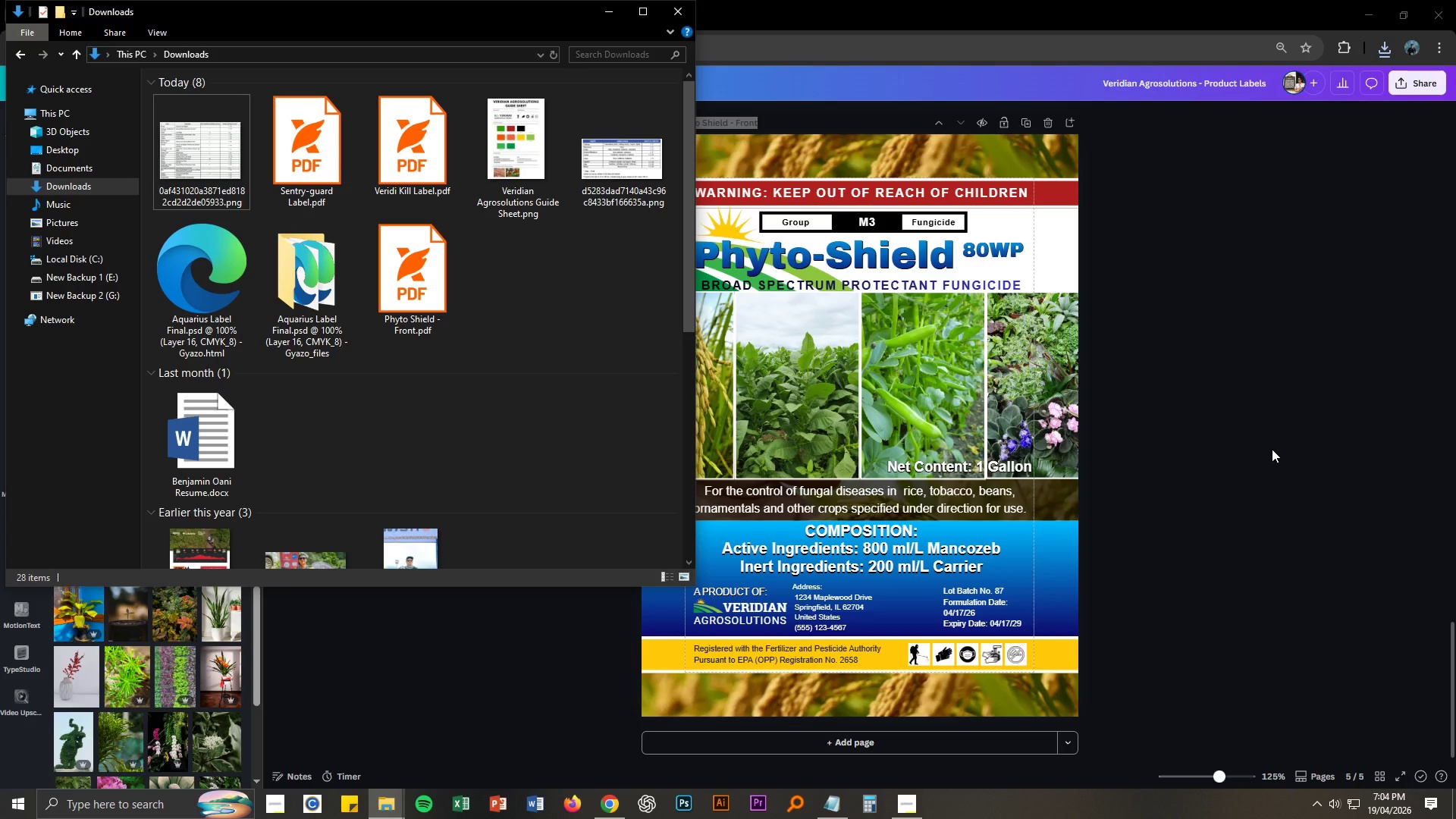 